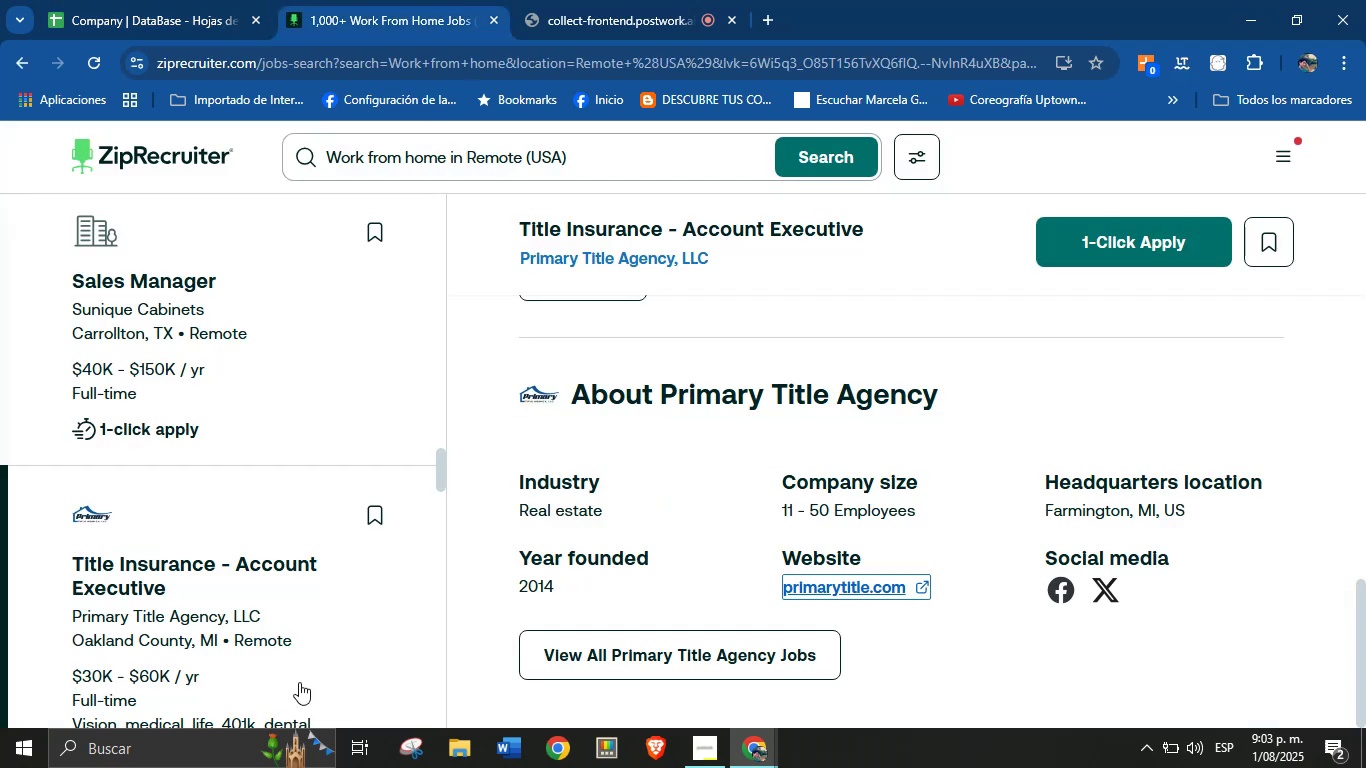 
scroll: coordinate [277, 558], scroll_direction: down, amount: 3.0
 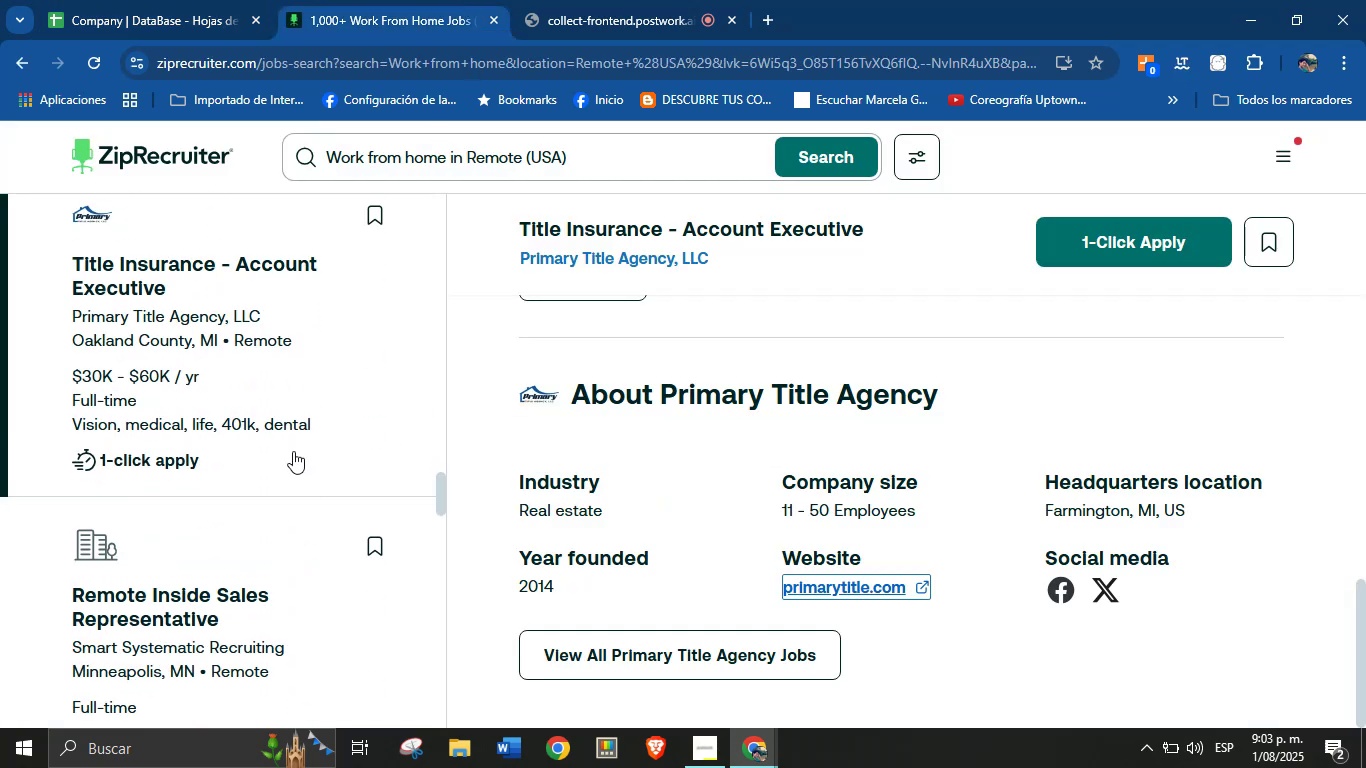 
left_click_drag(start_coordinate=[231, 532], to_coordinate=[220, 542])
 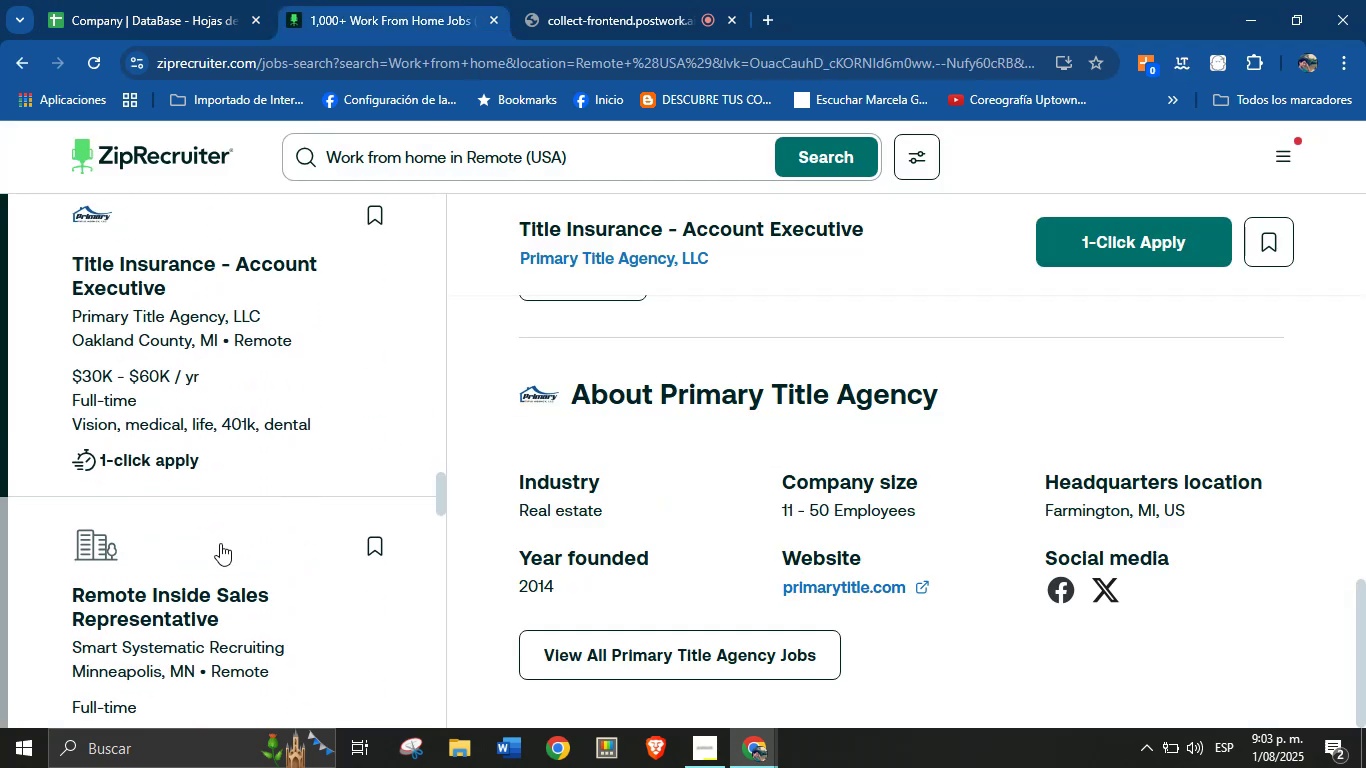 
scroll: coordinate [836, 458], scroll_direction: down, amount: 45.0
 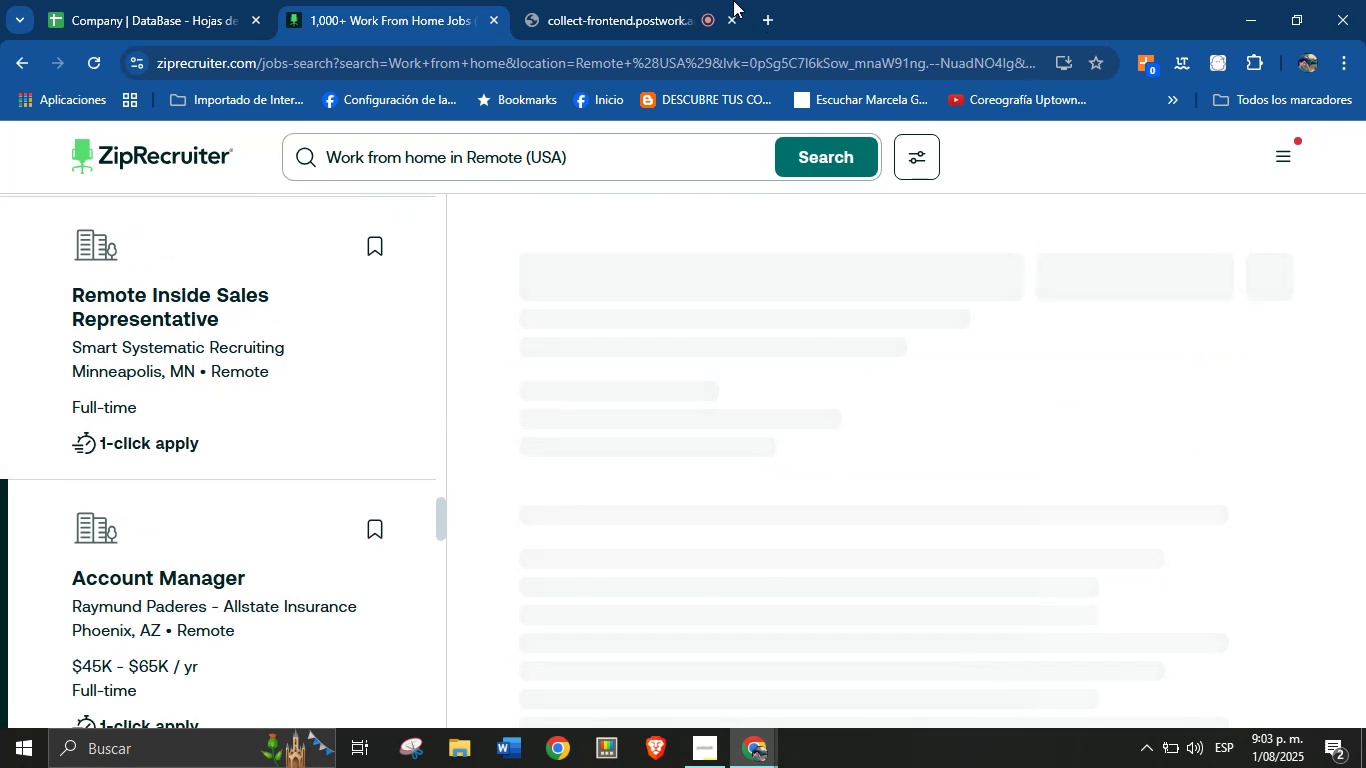 
left_click([678, 0])
 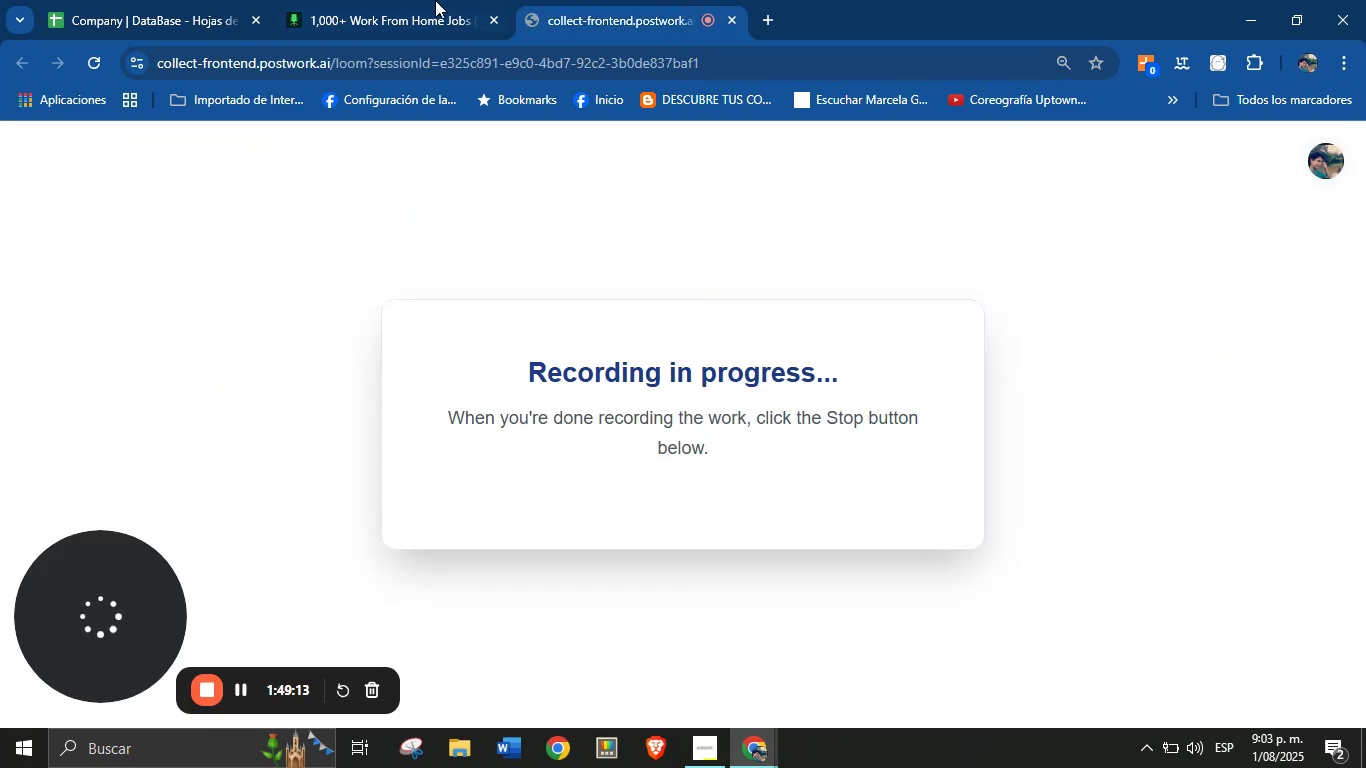 
left_click([400, 0])
 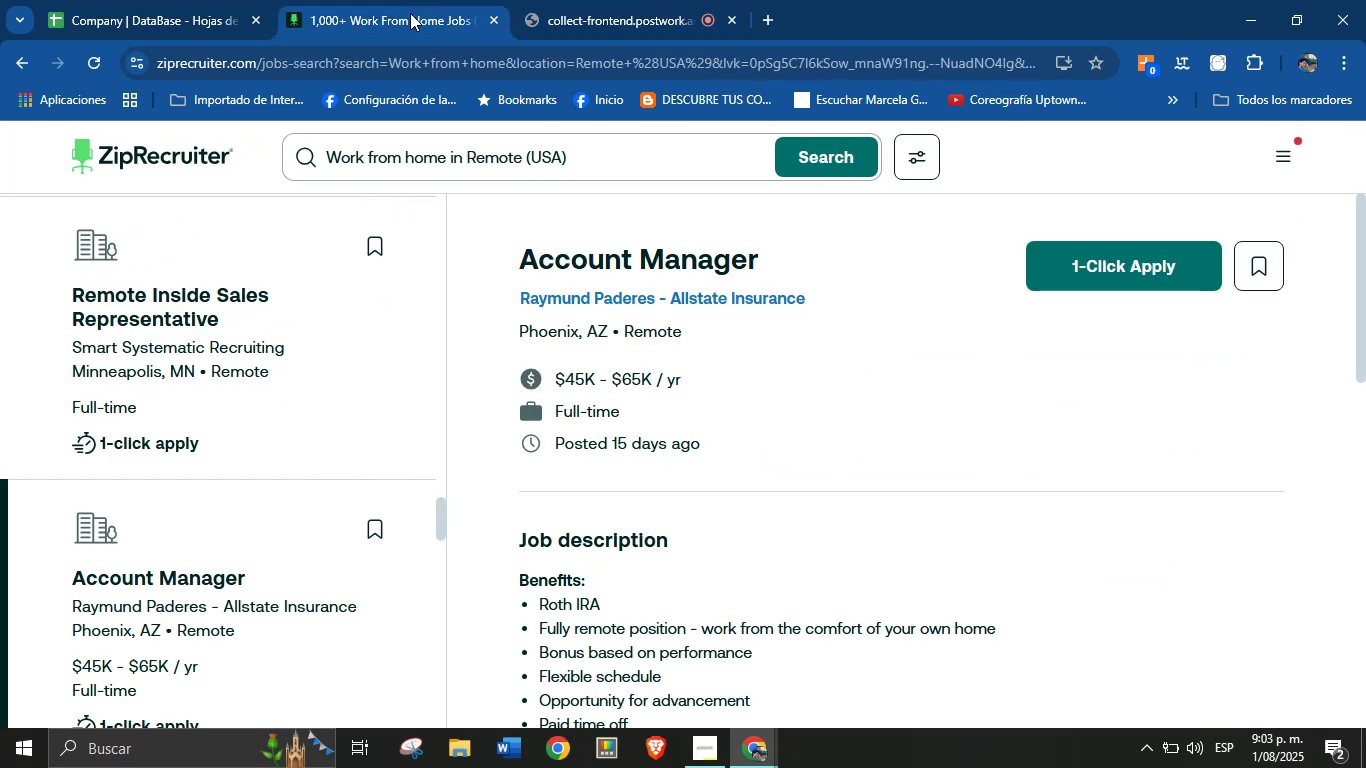 
scroll: coordinate [155, 428], scroll_direction: down, amount: 27.0
 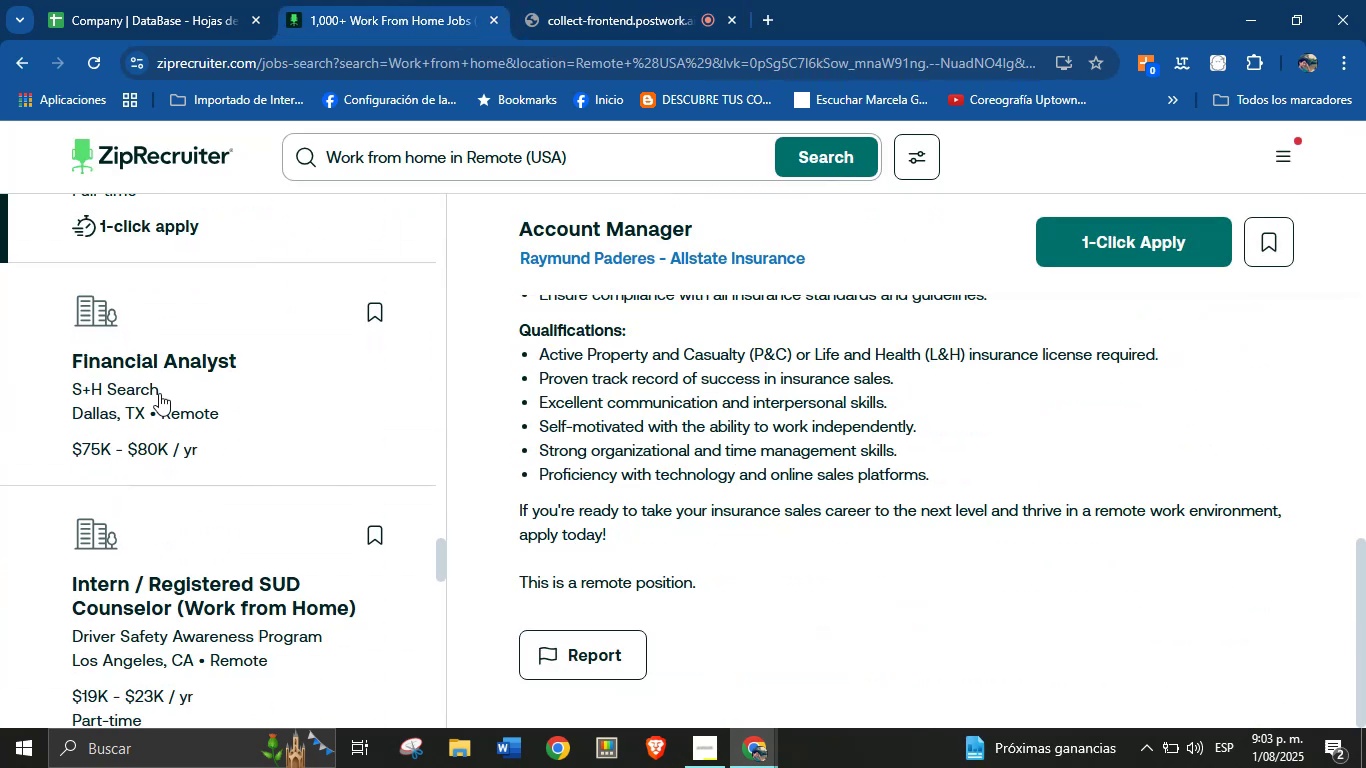 
left_click([159, 303])
 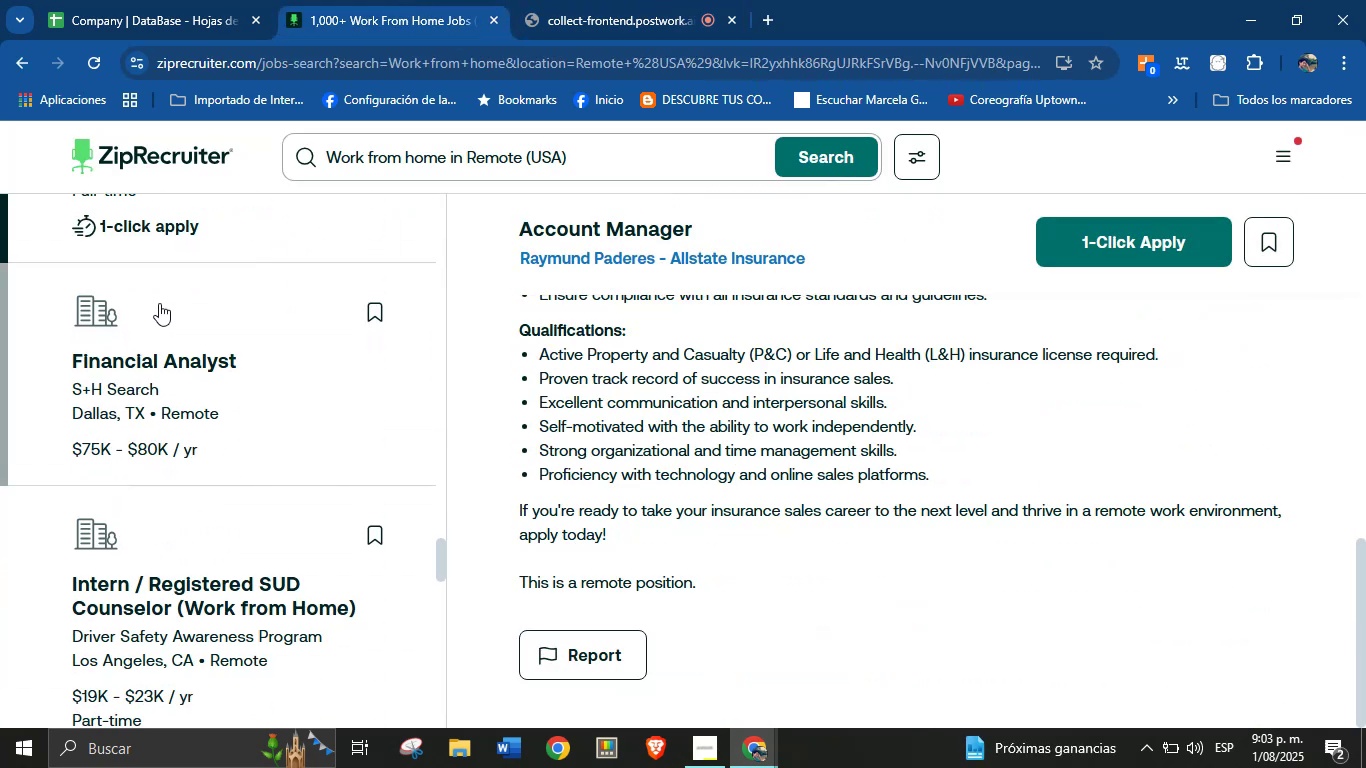 
scroll: coordinate [241, 425], scroll_direction: down, amount: 32.0
 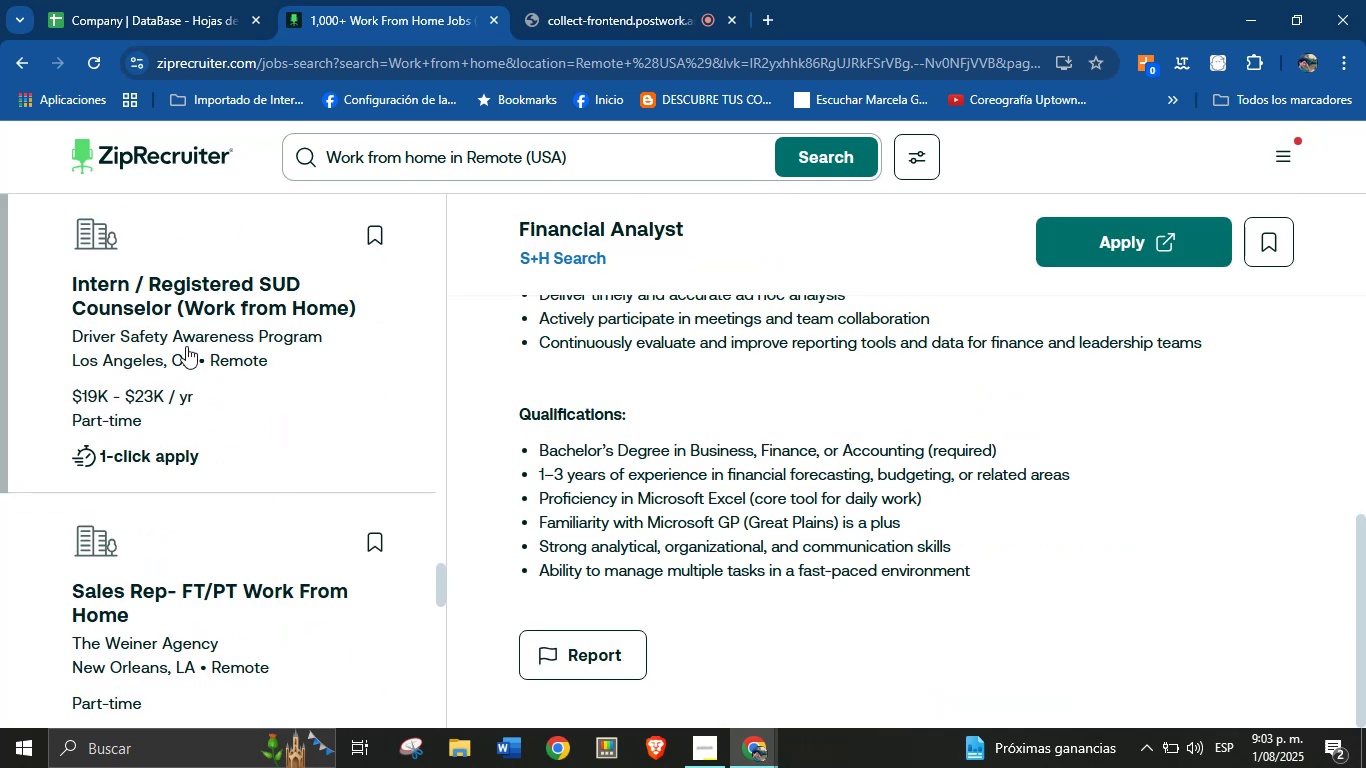 
left_click([167, 276])
 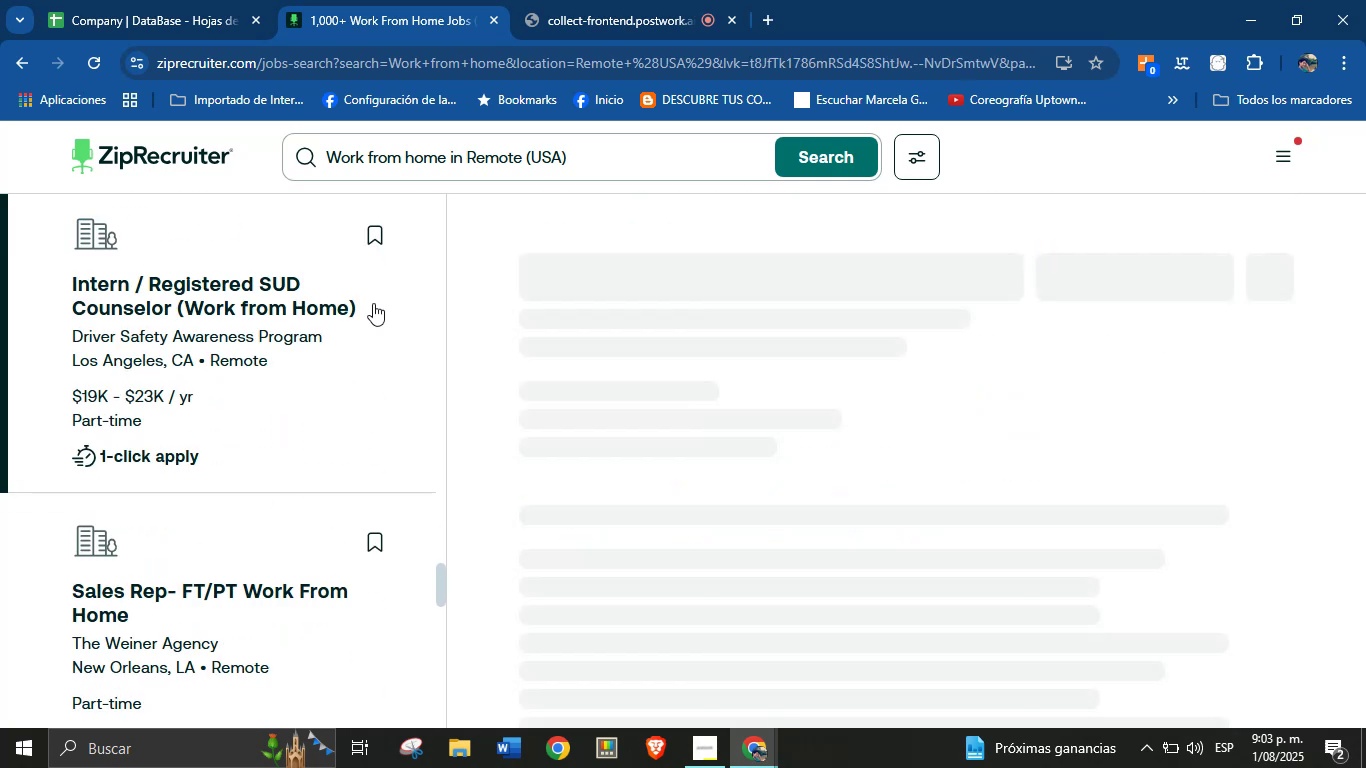 
scroll: coordinate [700, 478], scroll_direction: down, amount: 167.0
 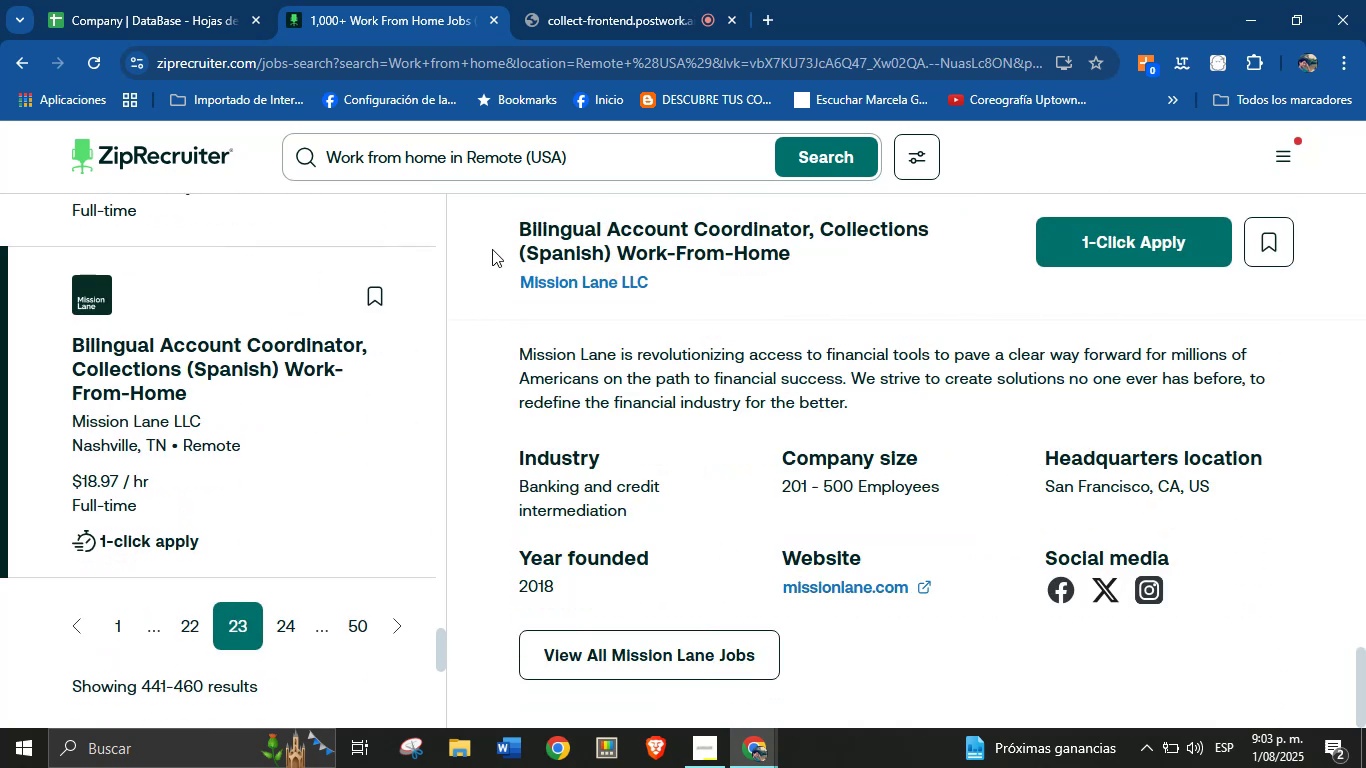 
left_click_drag(start_coordinate=[517, 286], to_coordinate=[654, 297])
 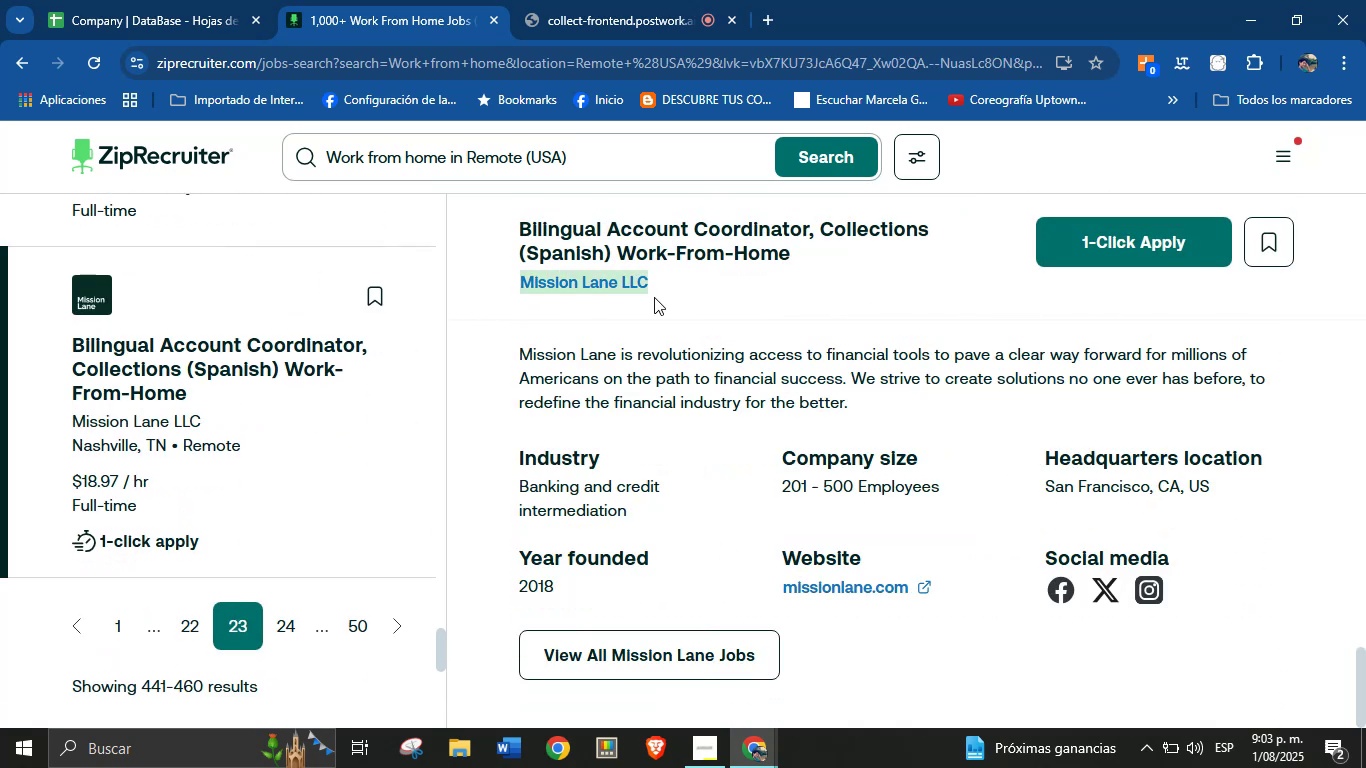 
key(Control+C)
 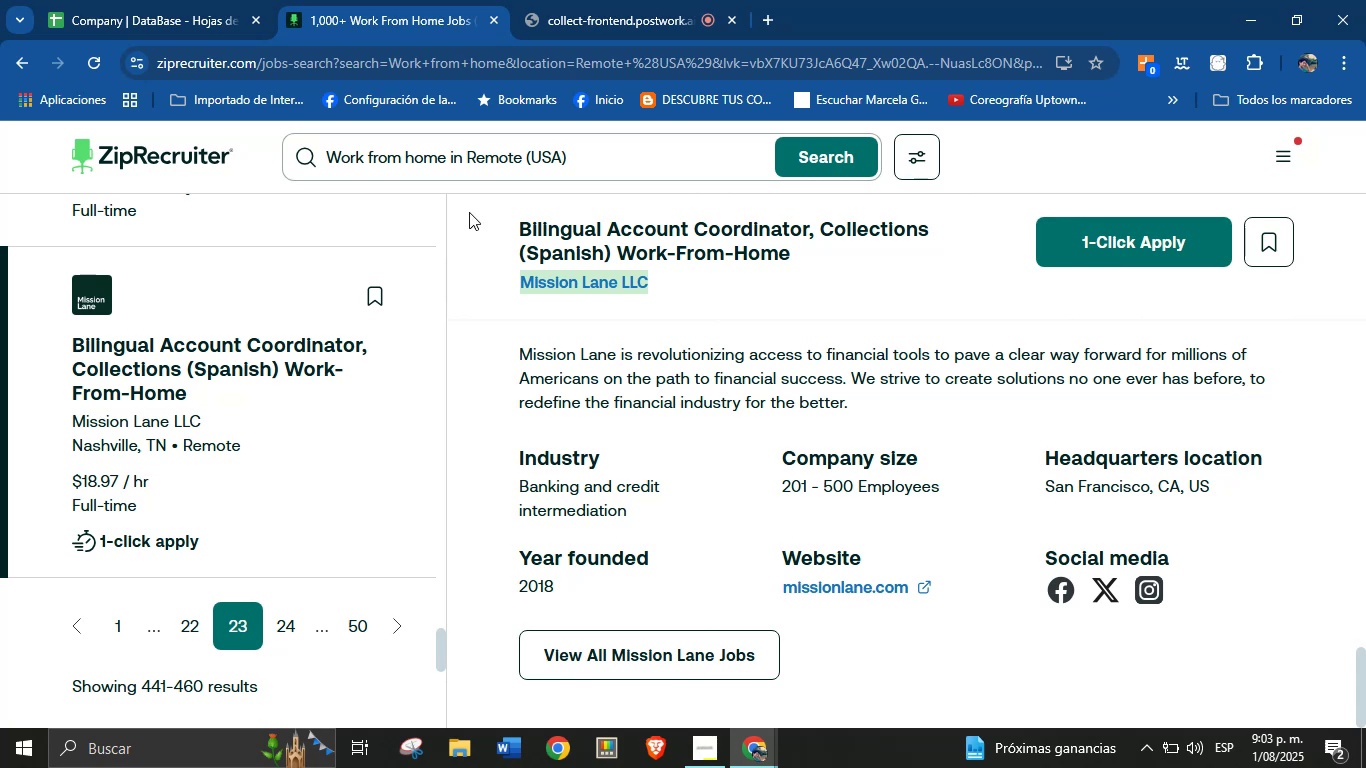 
left_click([249, 0])
 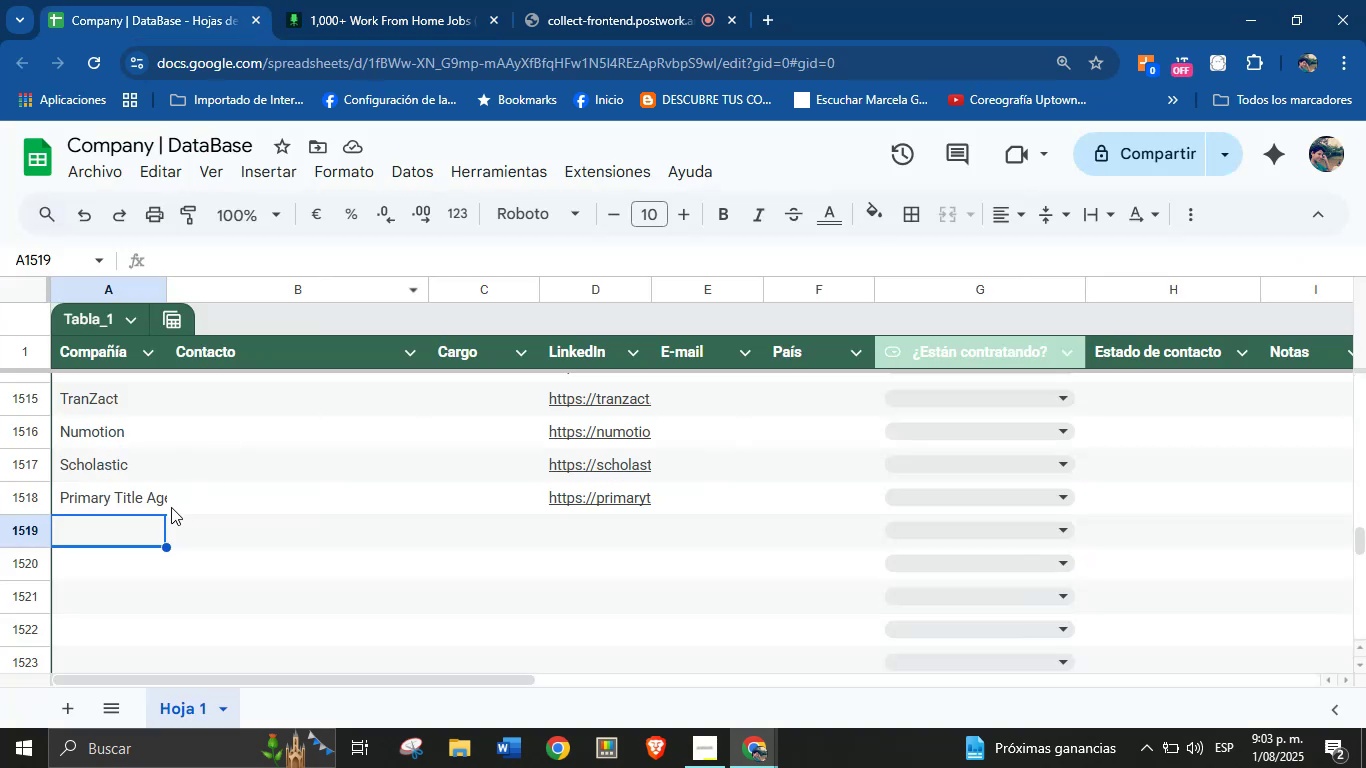 
left_click([133, 532])
 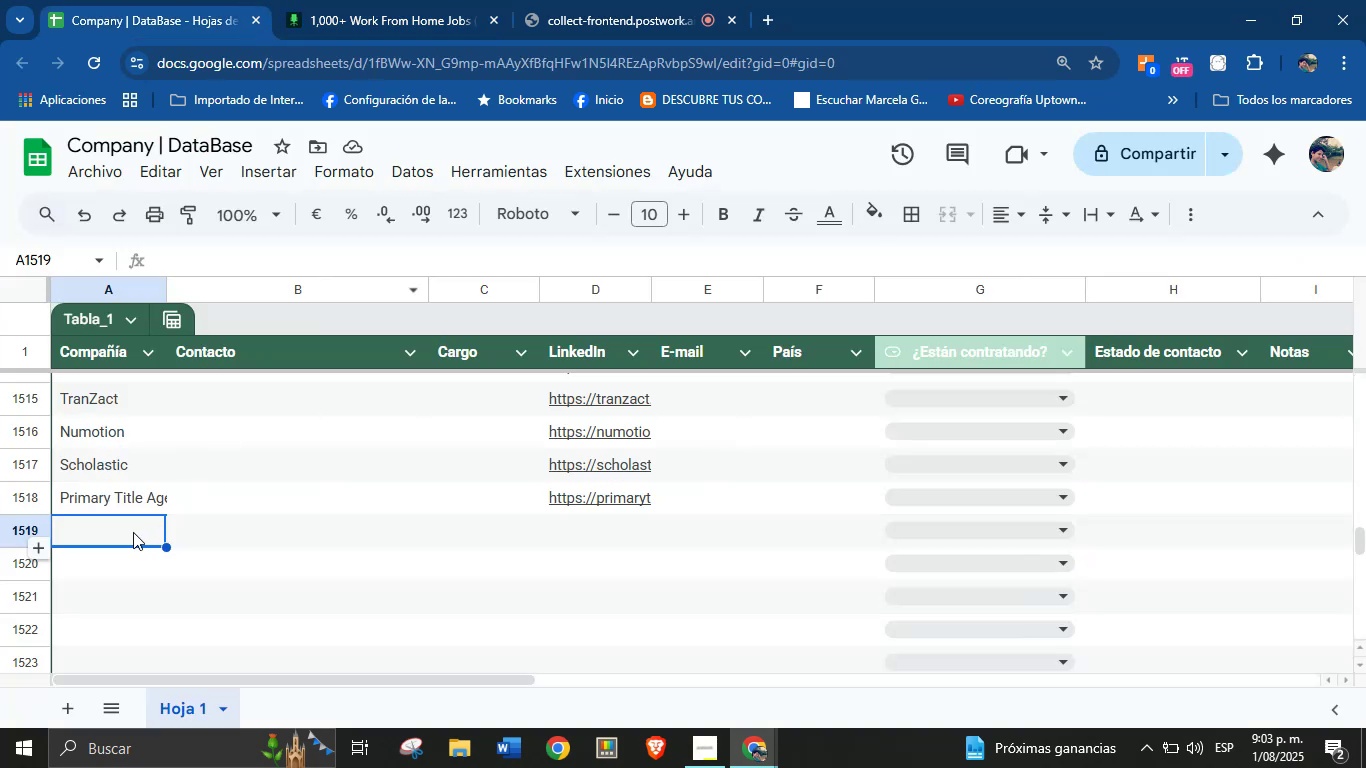 
key(Control+V)
 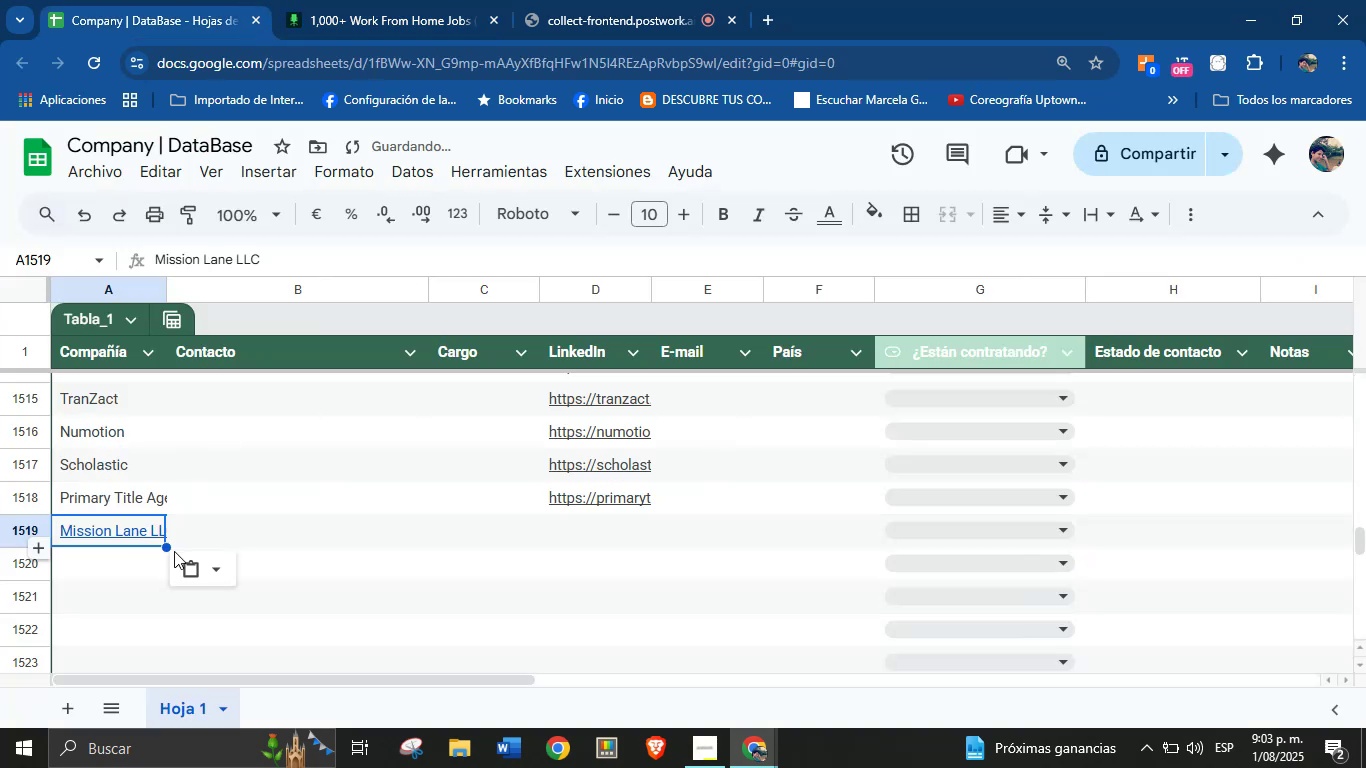 
left_click([225, 570])
 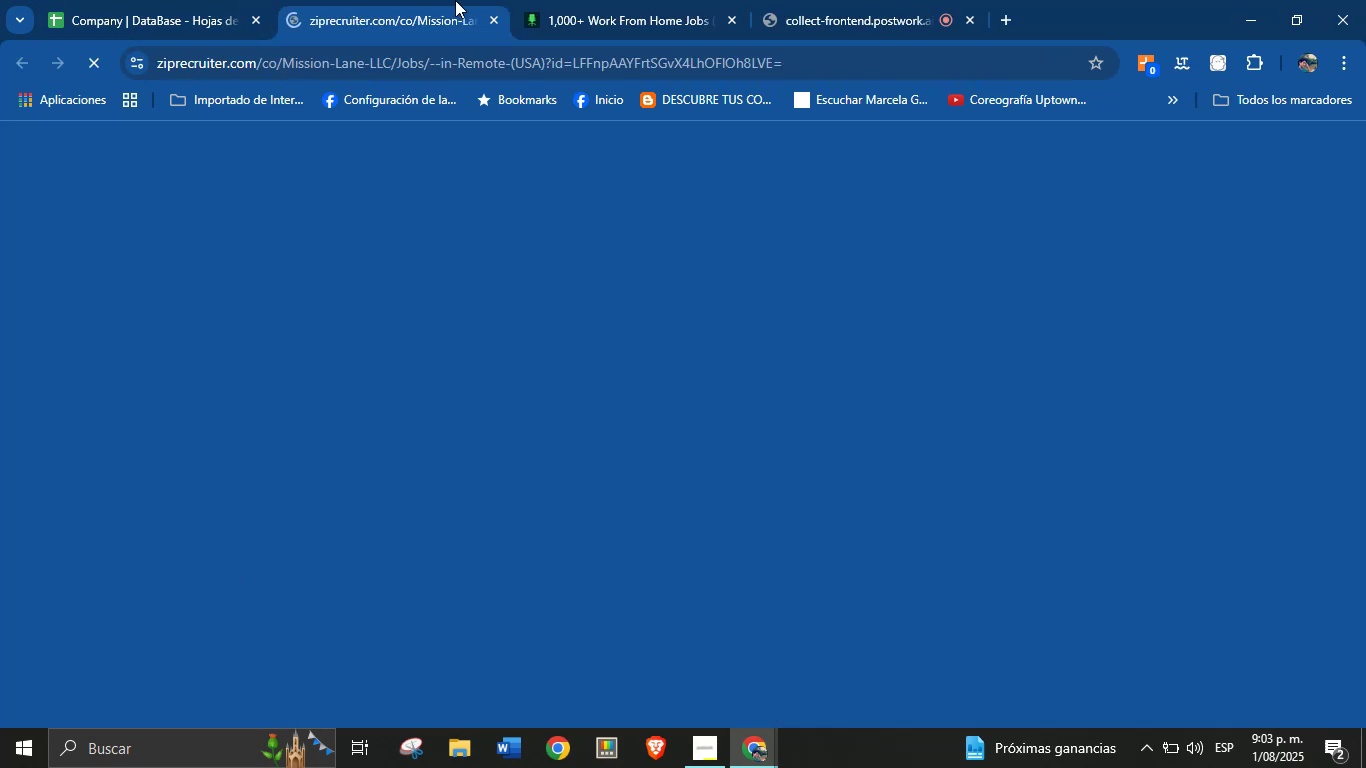 
left_click([487, 12])
 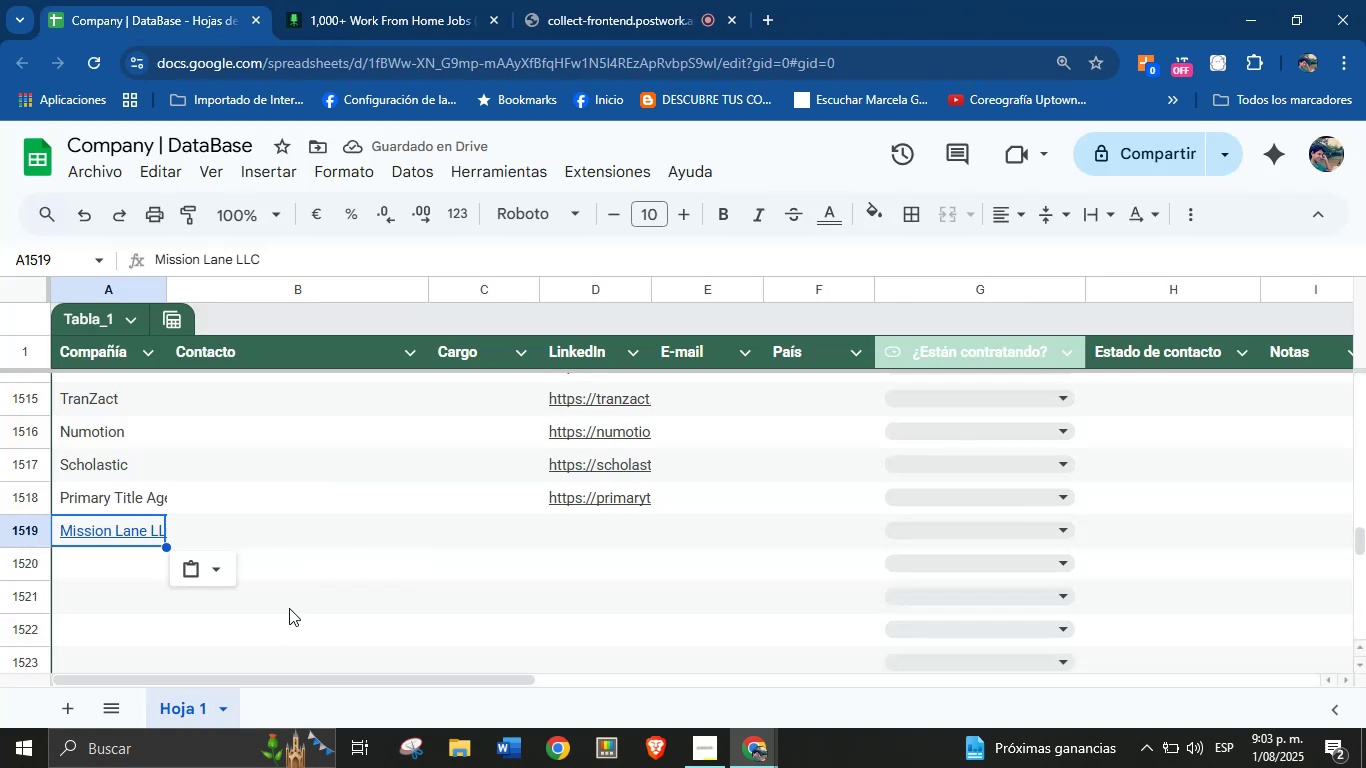 
left_click([213, 579])
 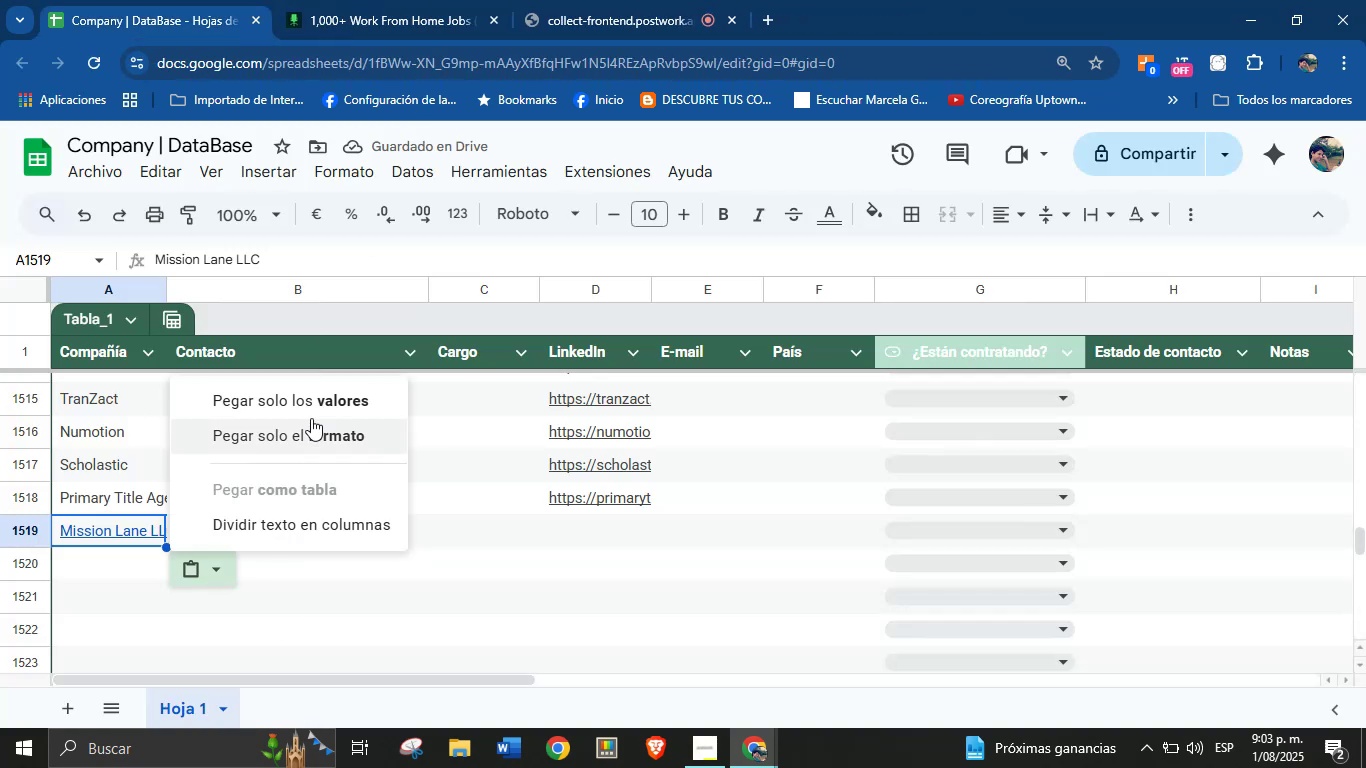 
left_click([314, 399])
 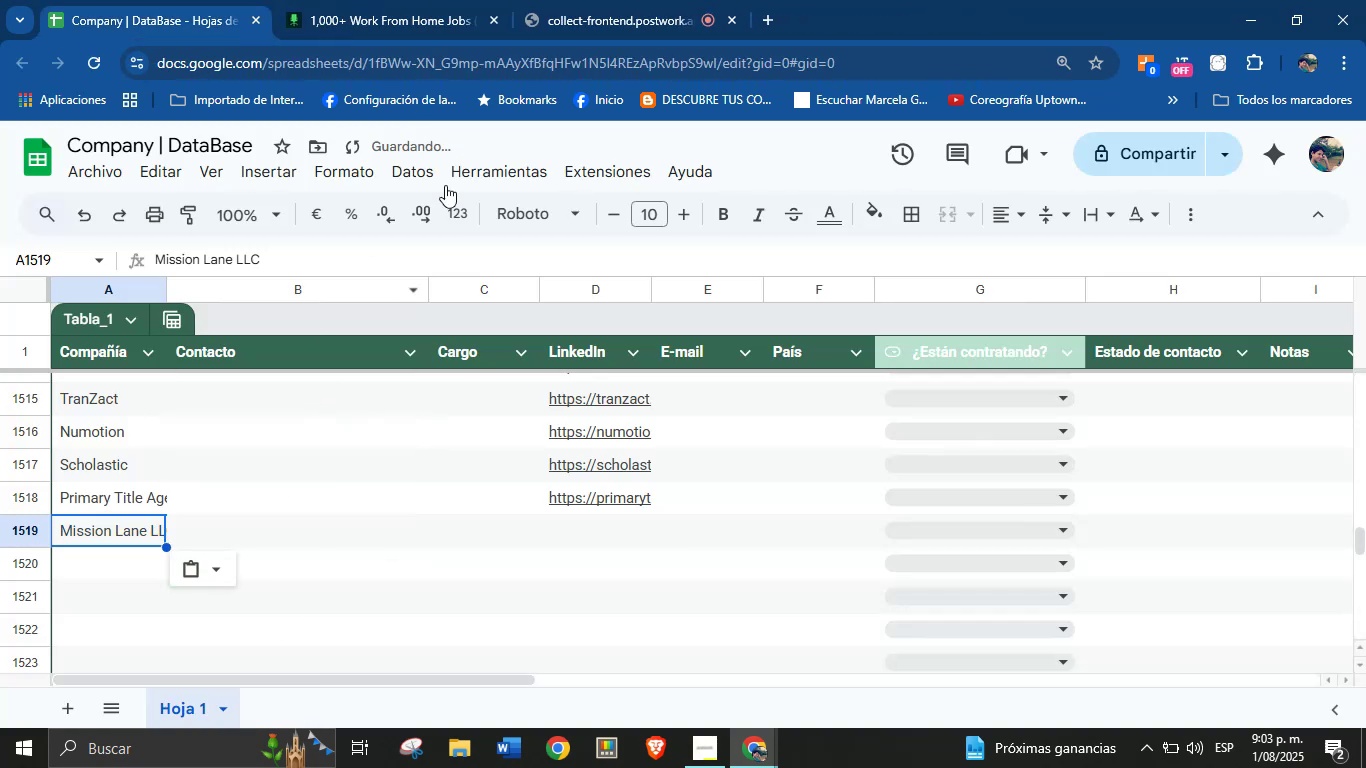 
left_click([438, 0])
 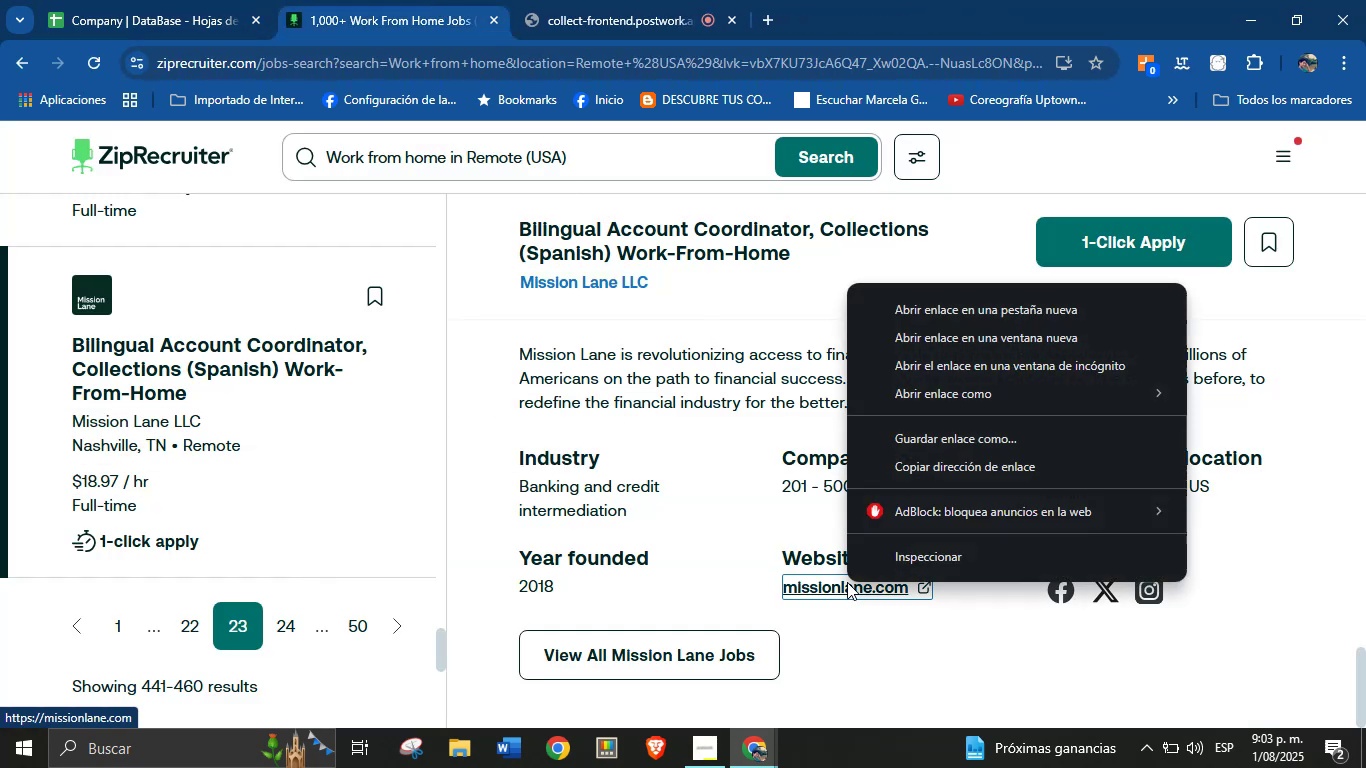 
left_click([944, 469])
 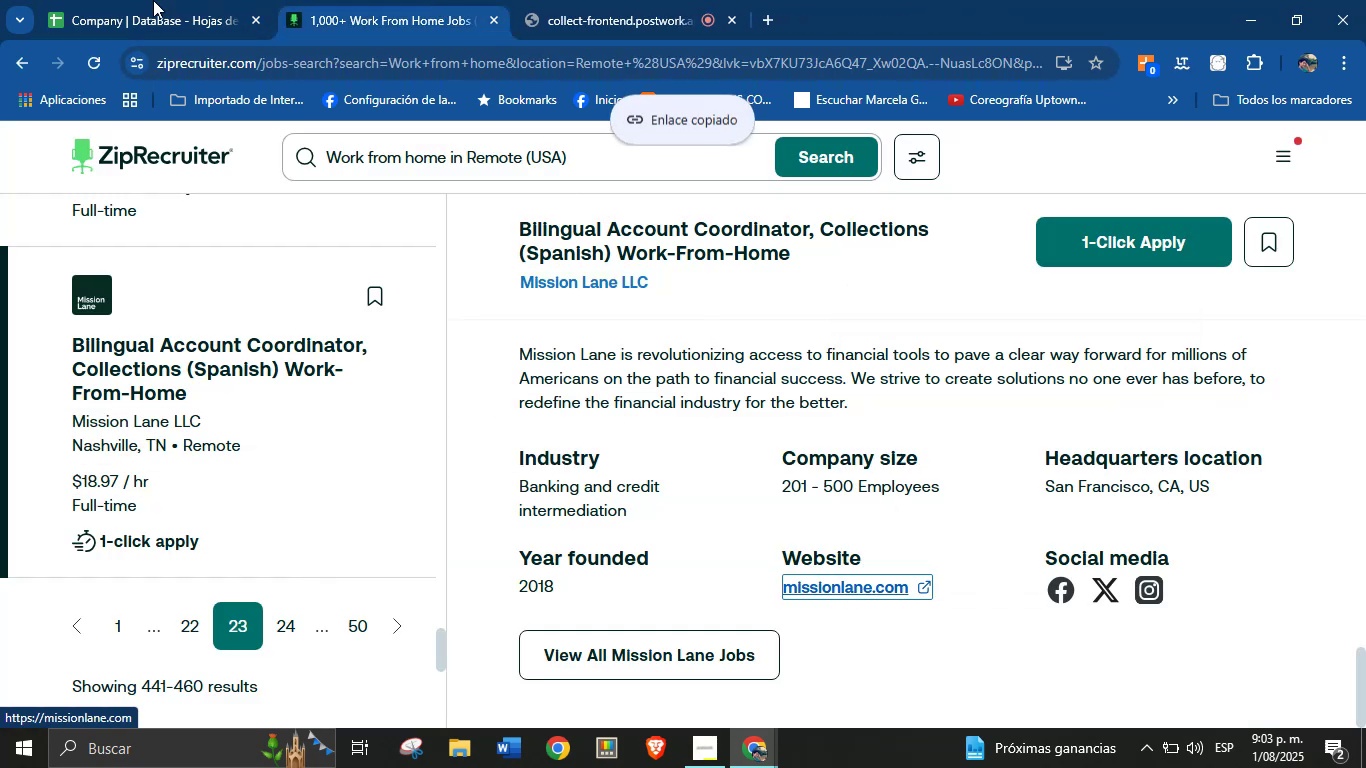 
left_click([68, 0])
 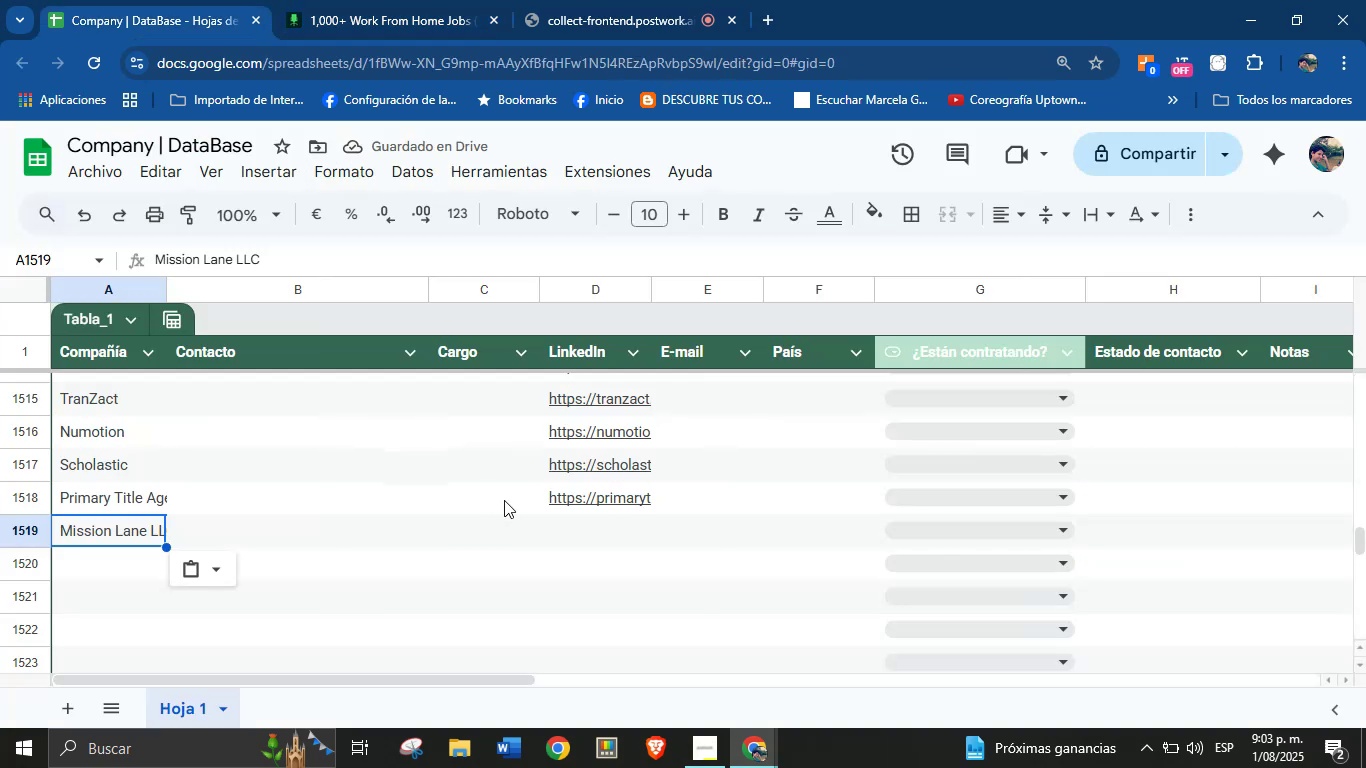 
left_click([576, 544])
 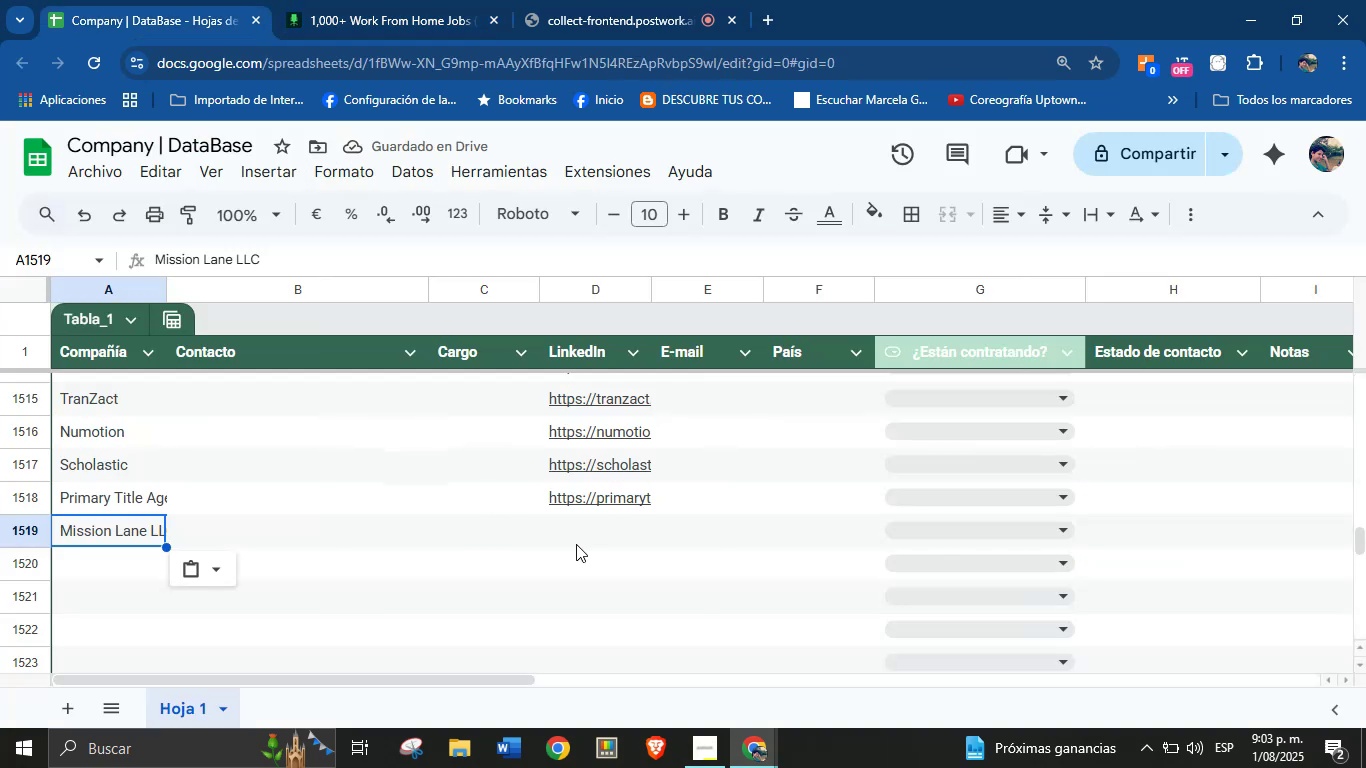 
key(Control+V)
 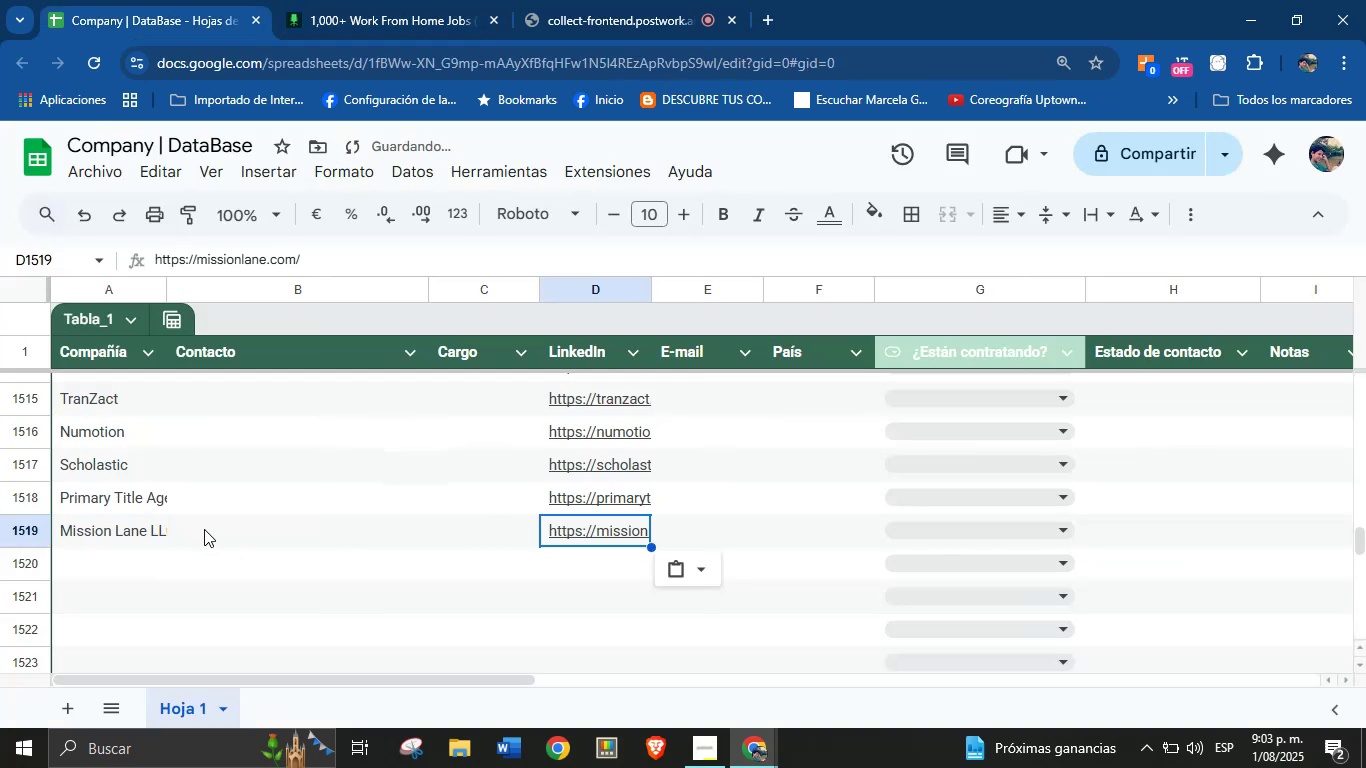 
left_click([137, 556])
 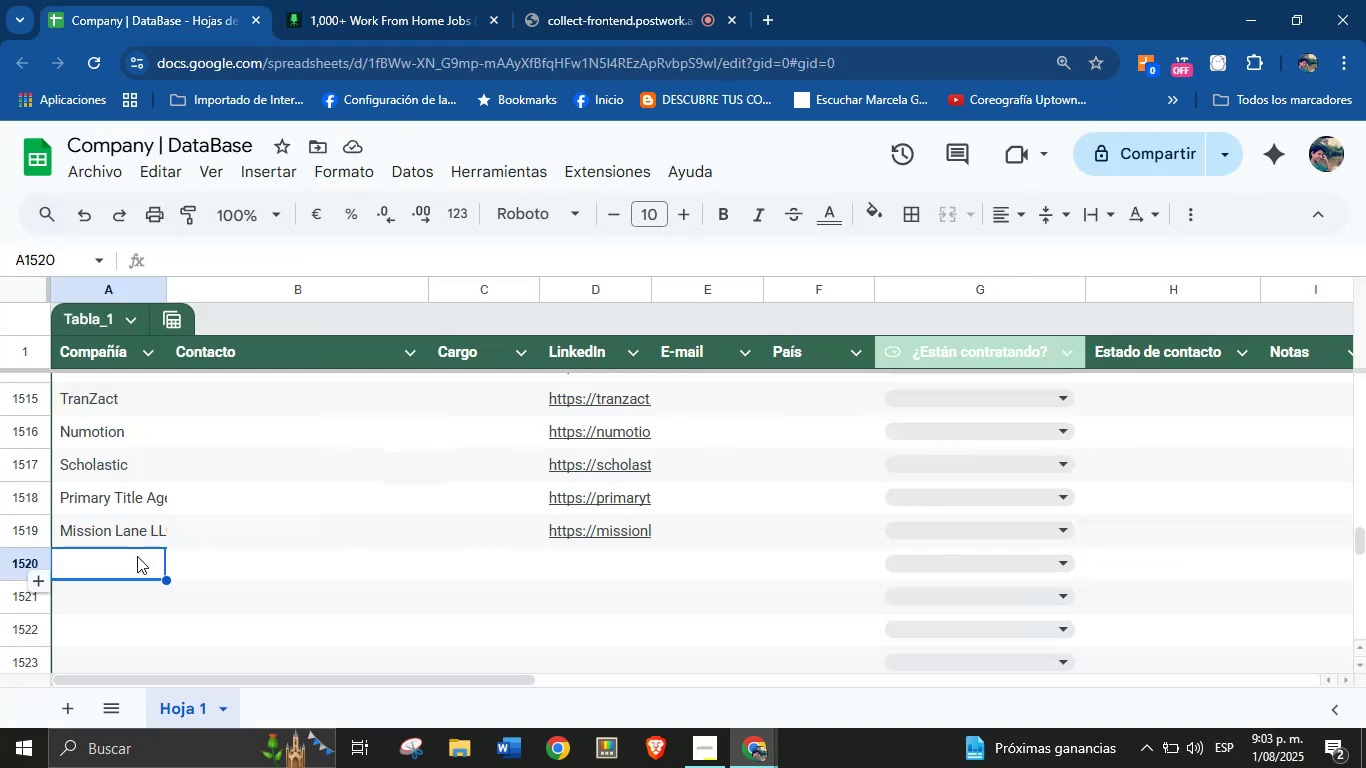 
wait(8.98)
 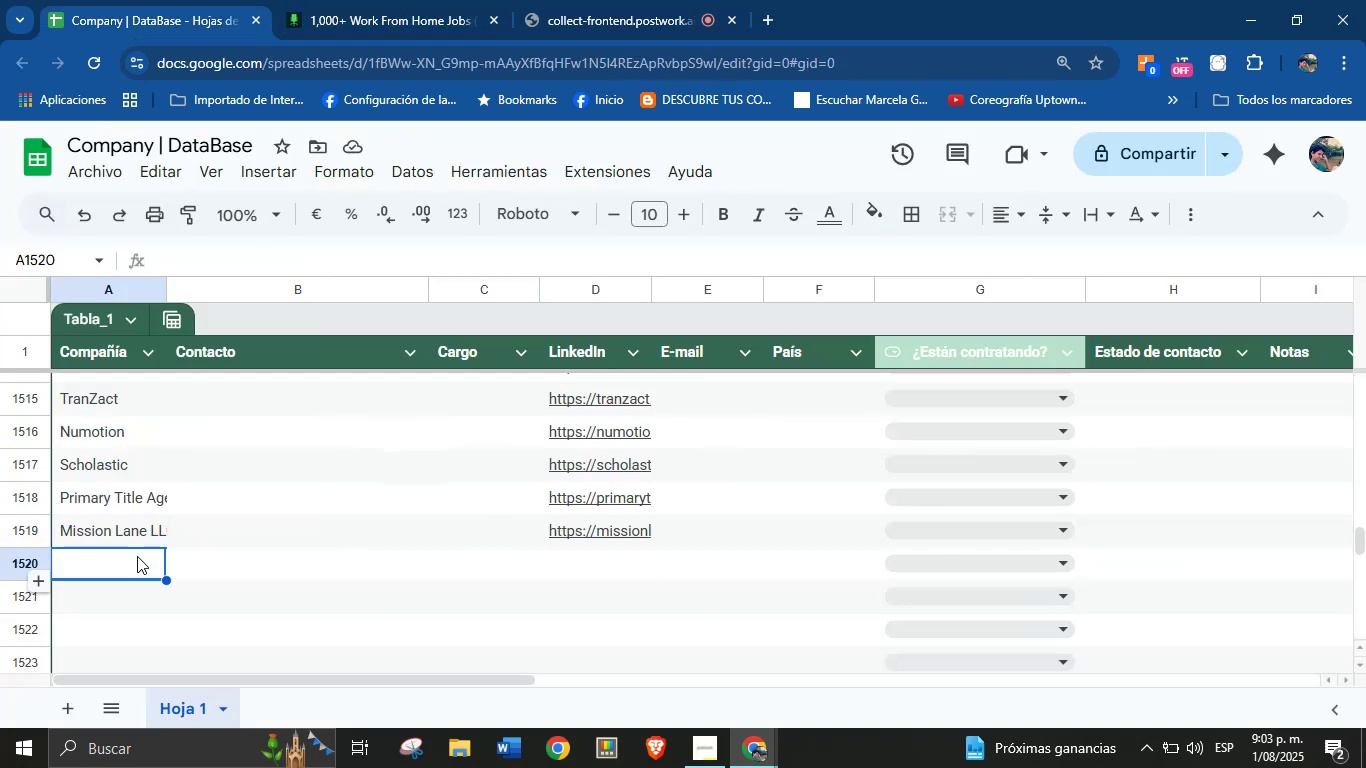 
left_click([530, 0])
 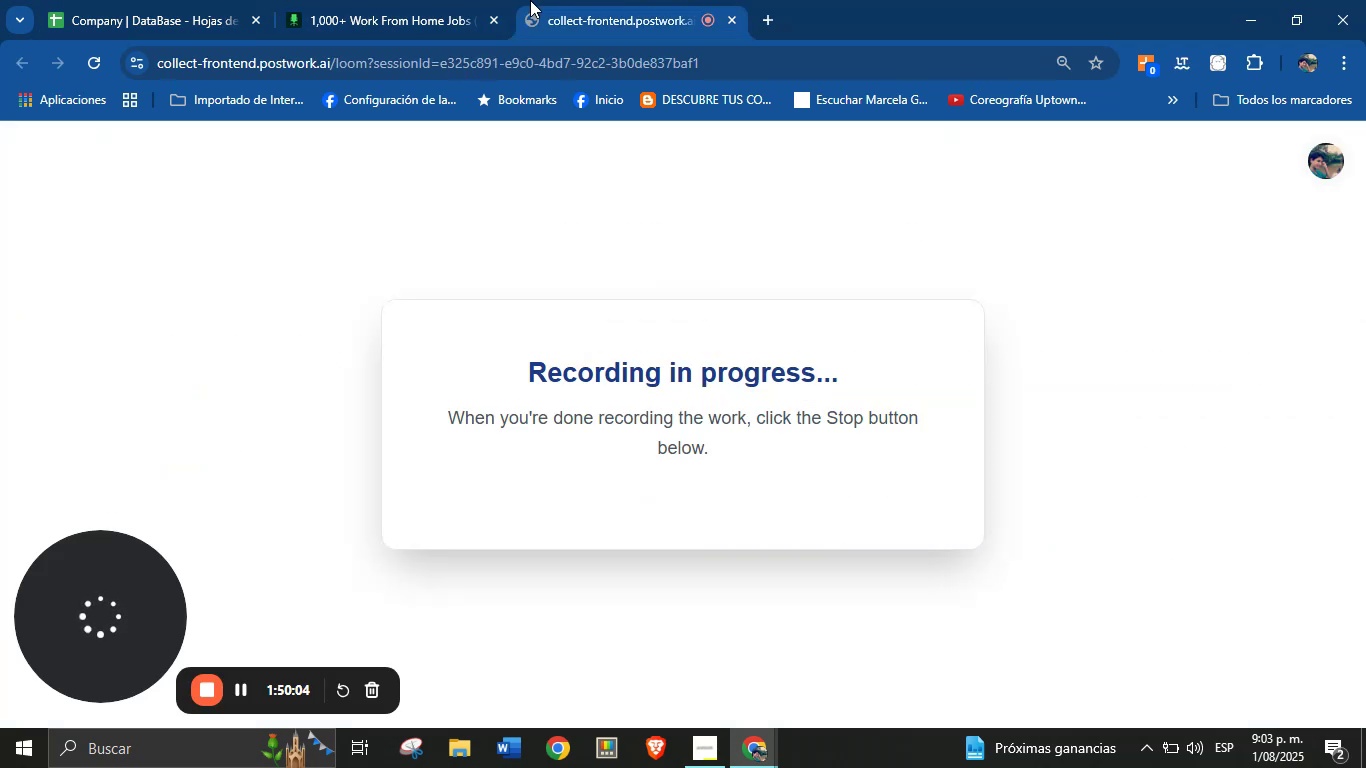 
left_click([458, 0])
 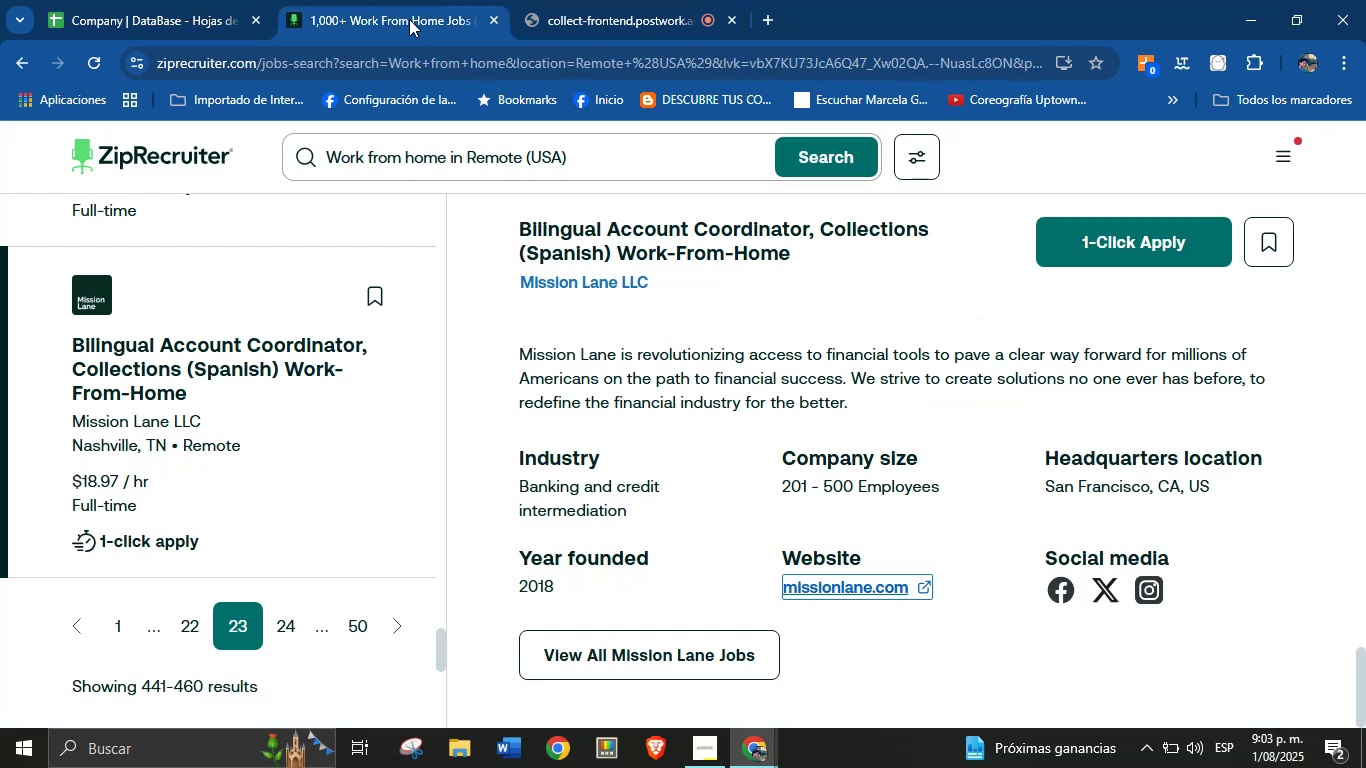 
left_click([217, 0])
 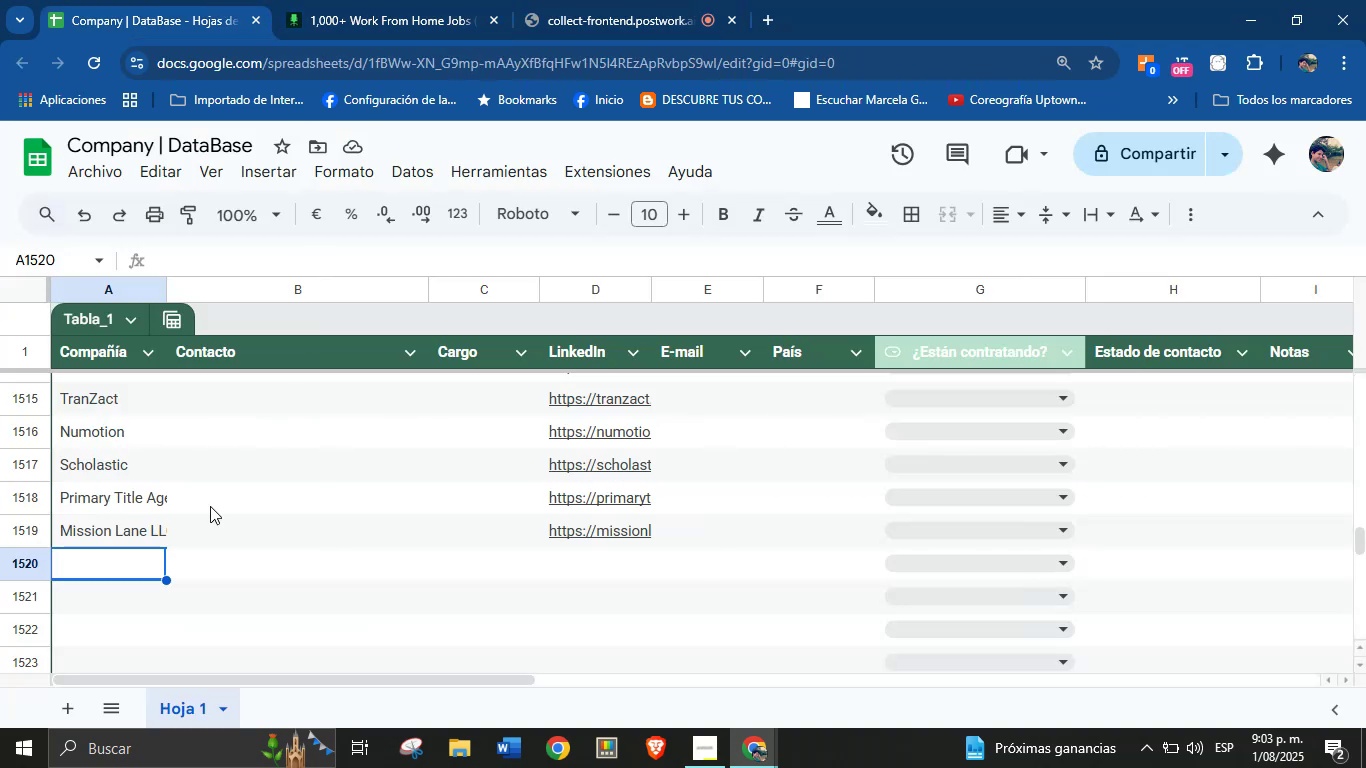 
left_click([421, 0])
 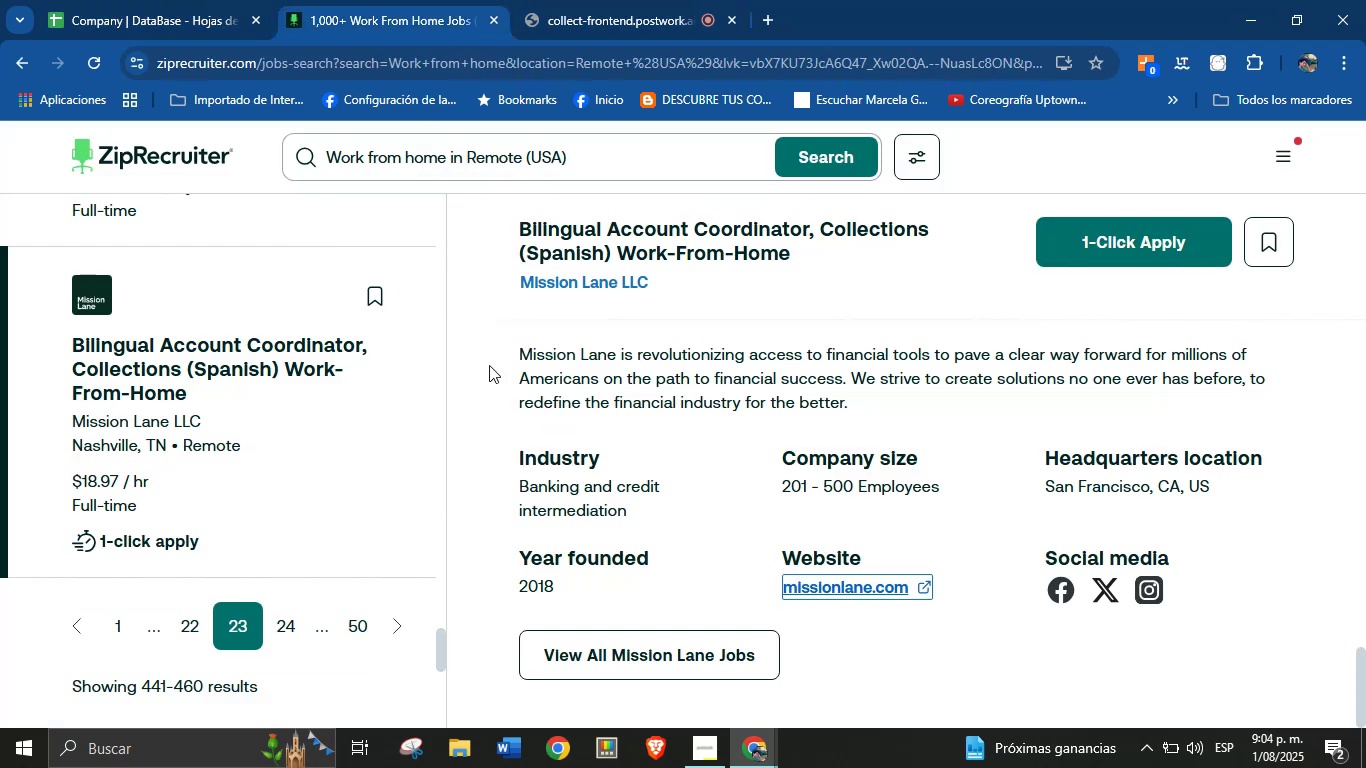 
left_click([183, 0])
 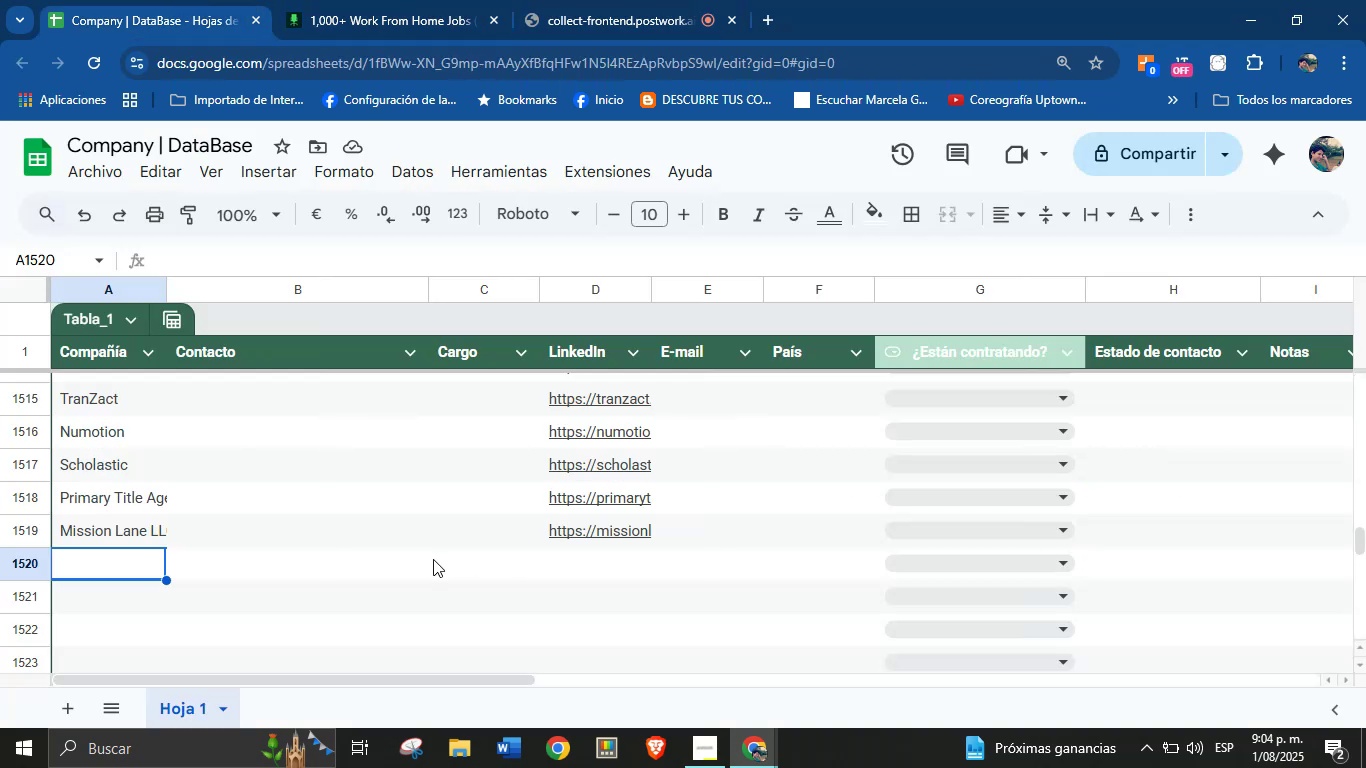 
left_click([443, 0])
 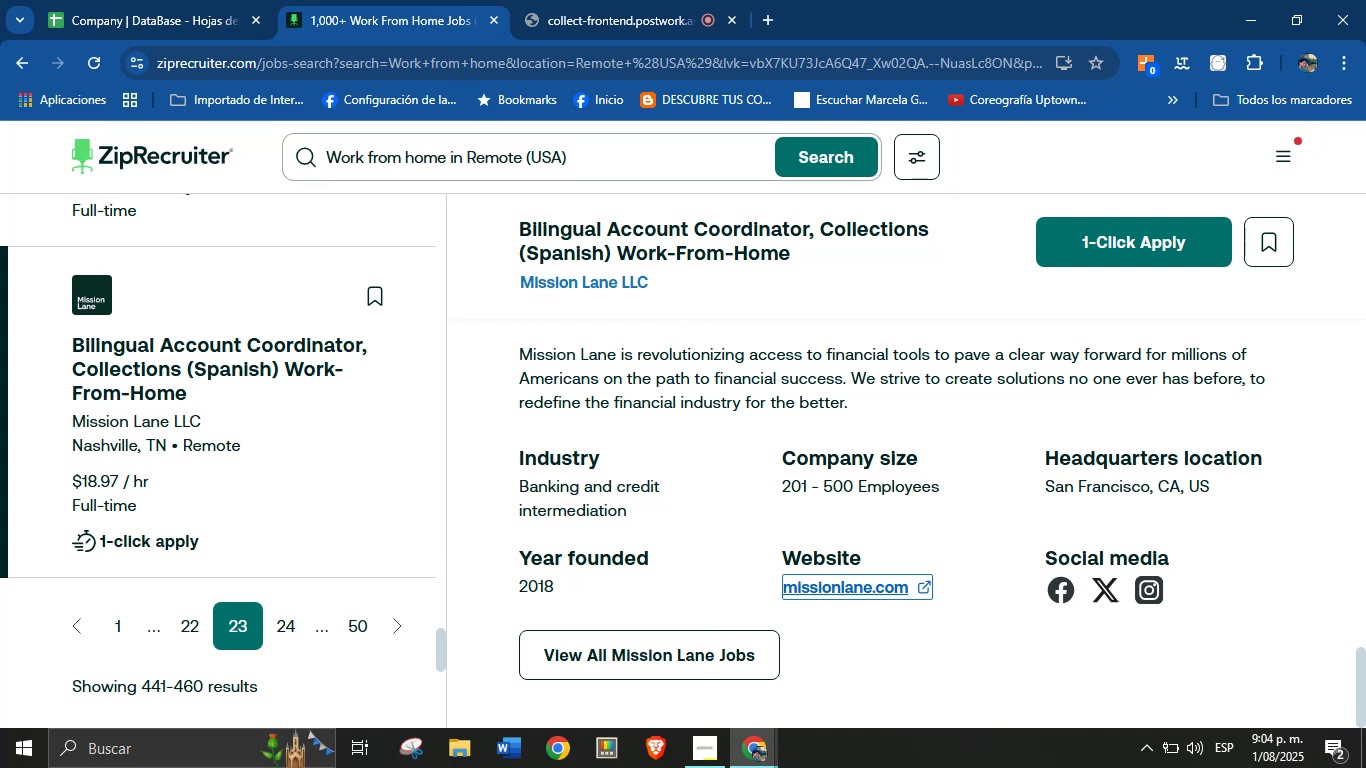 
left_click([108, 0])
 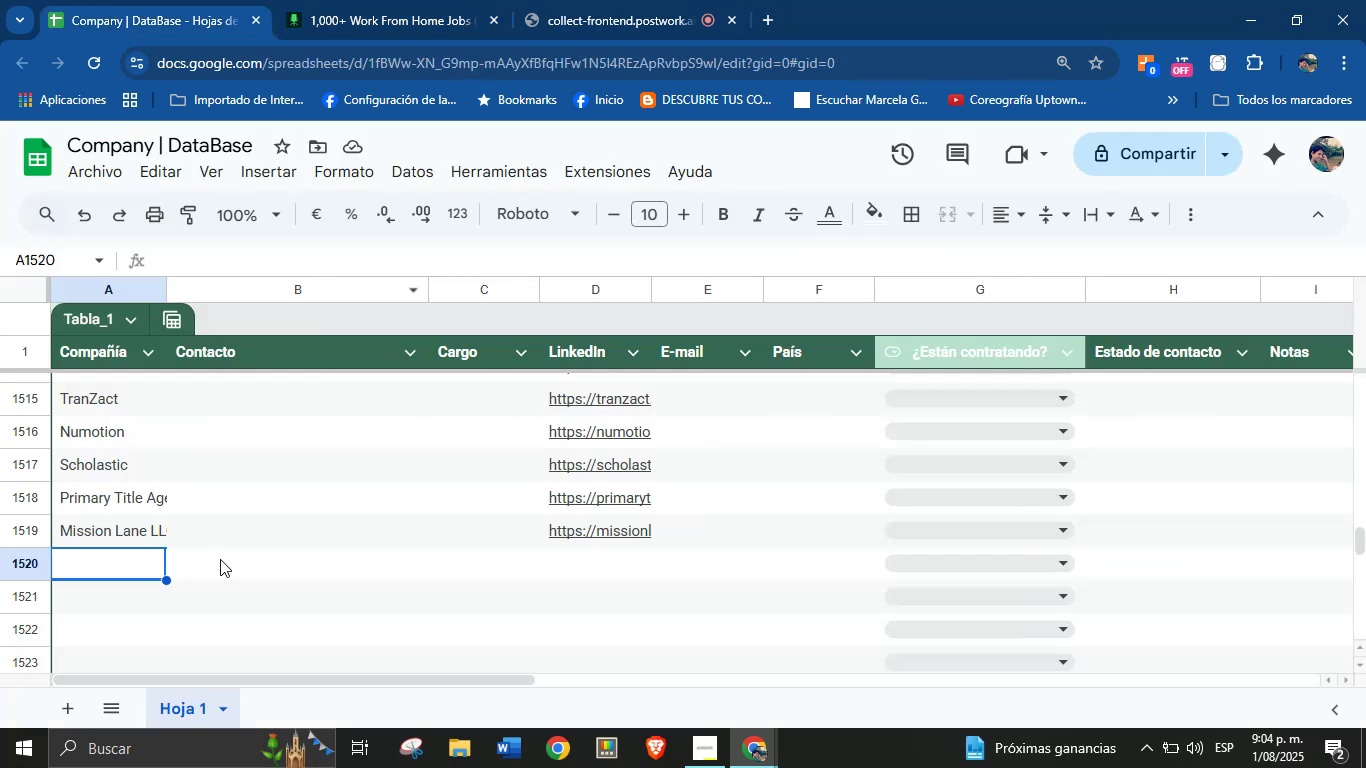 
left_click([331, 0])
 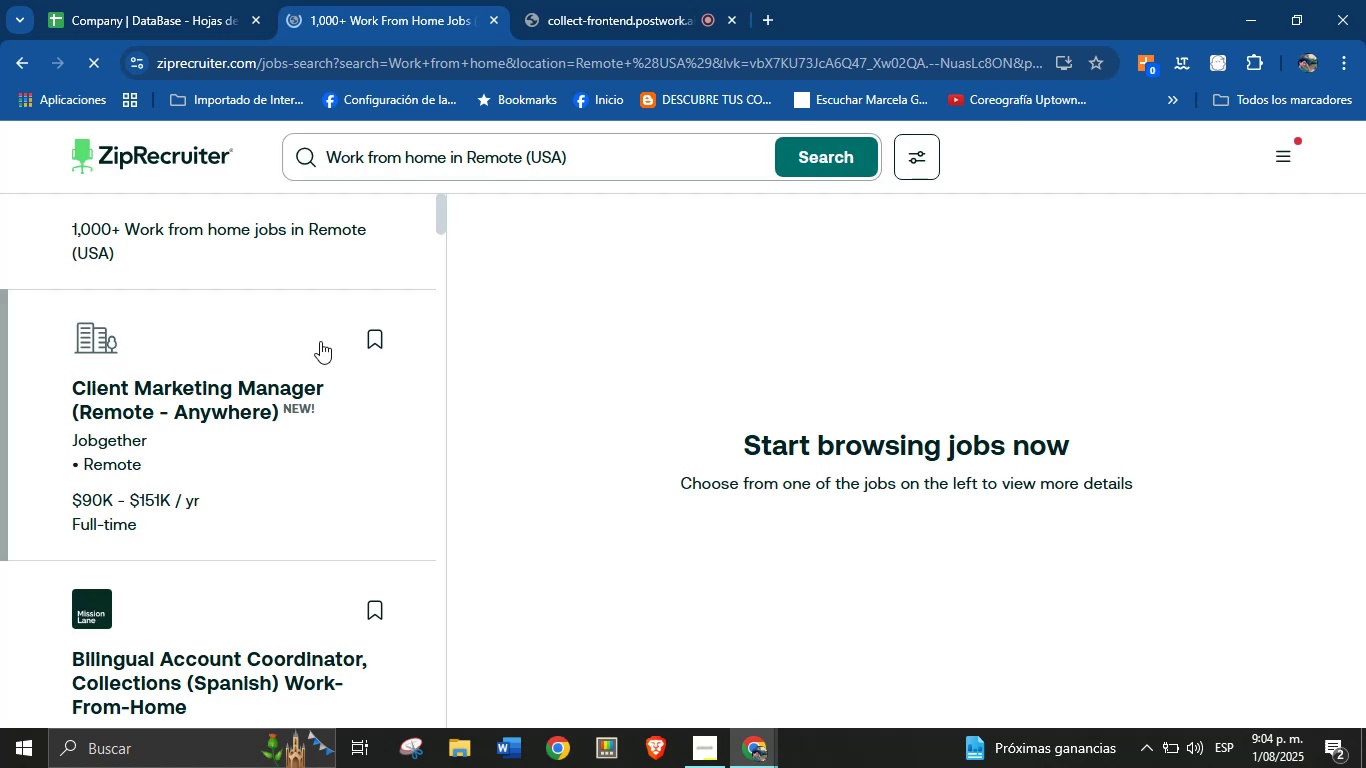 
wait(11.82)
 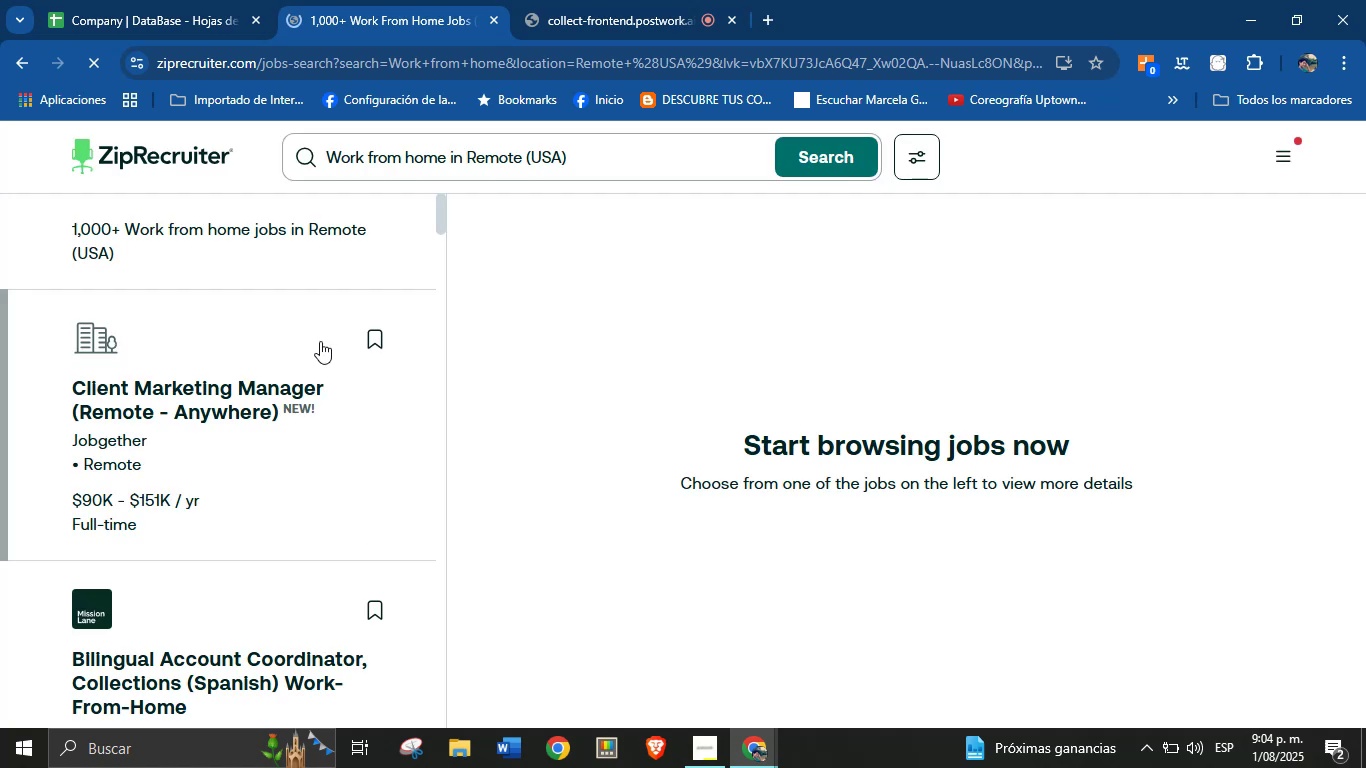 
scroll: coordinate [700, 469], scroll_direction: down, amount: 83.0
 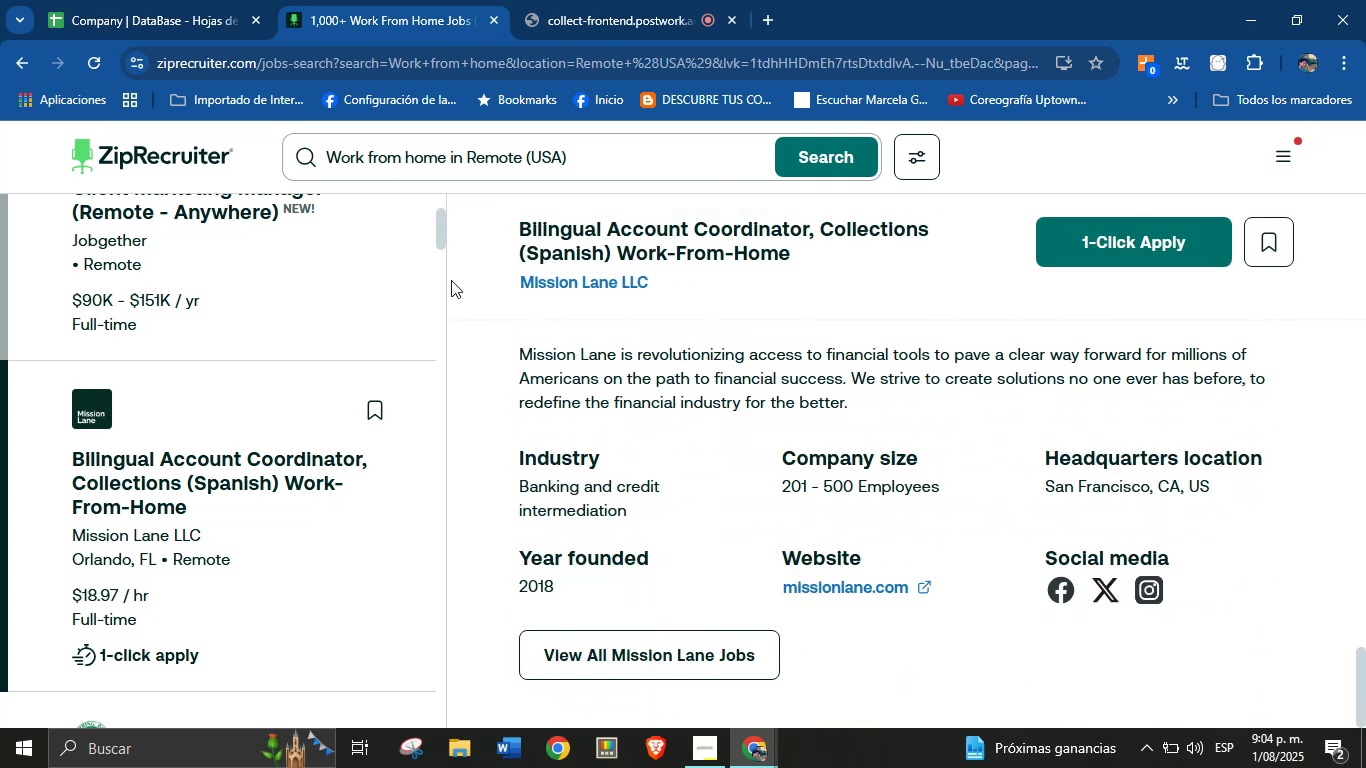 
left_click_drag(start_coordinate=[513, 291], to_coordinate=[683, 308])
 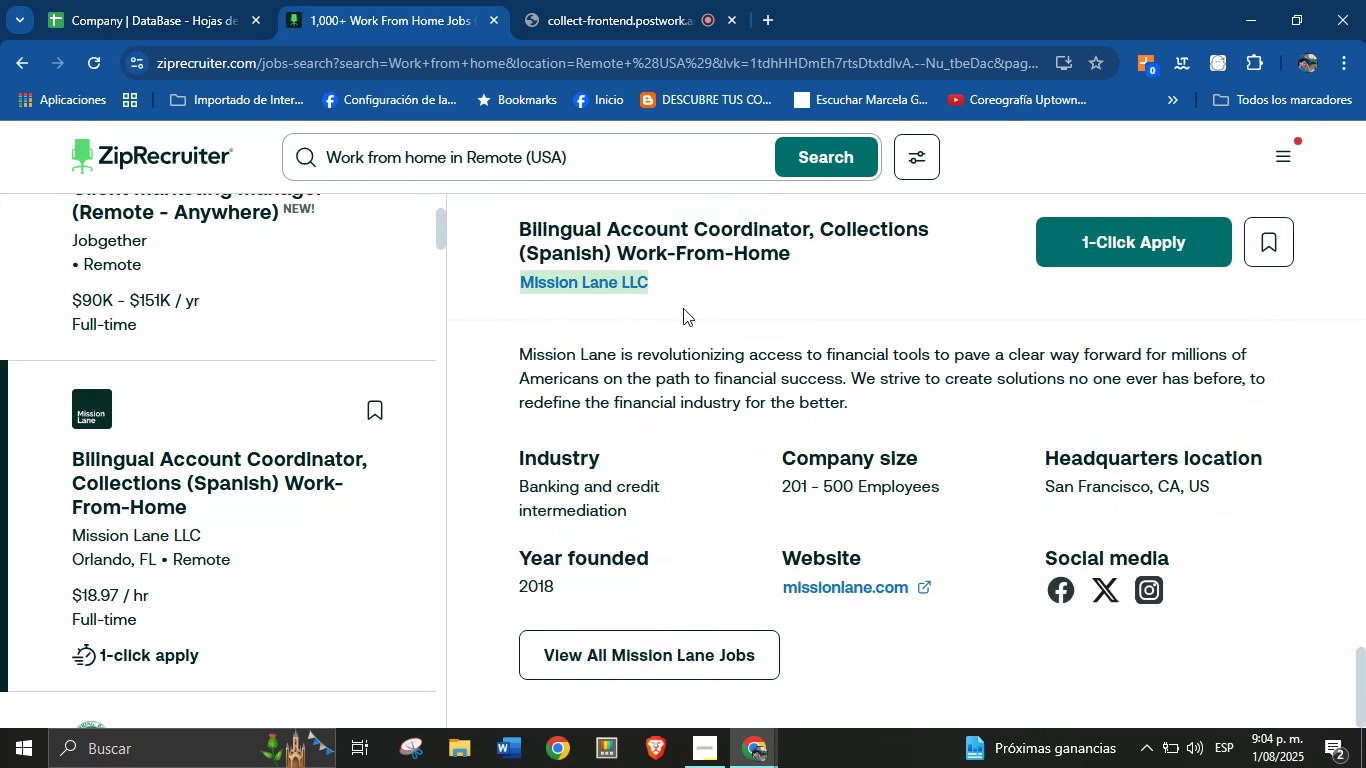 
key(Control+C)
 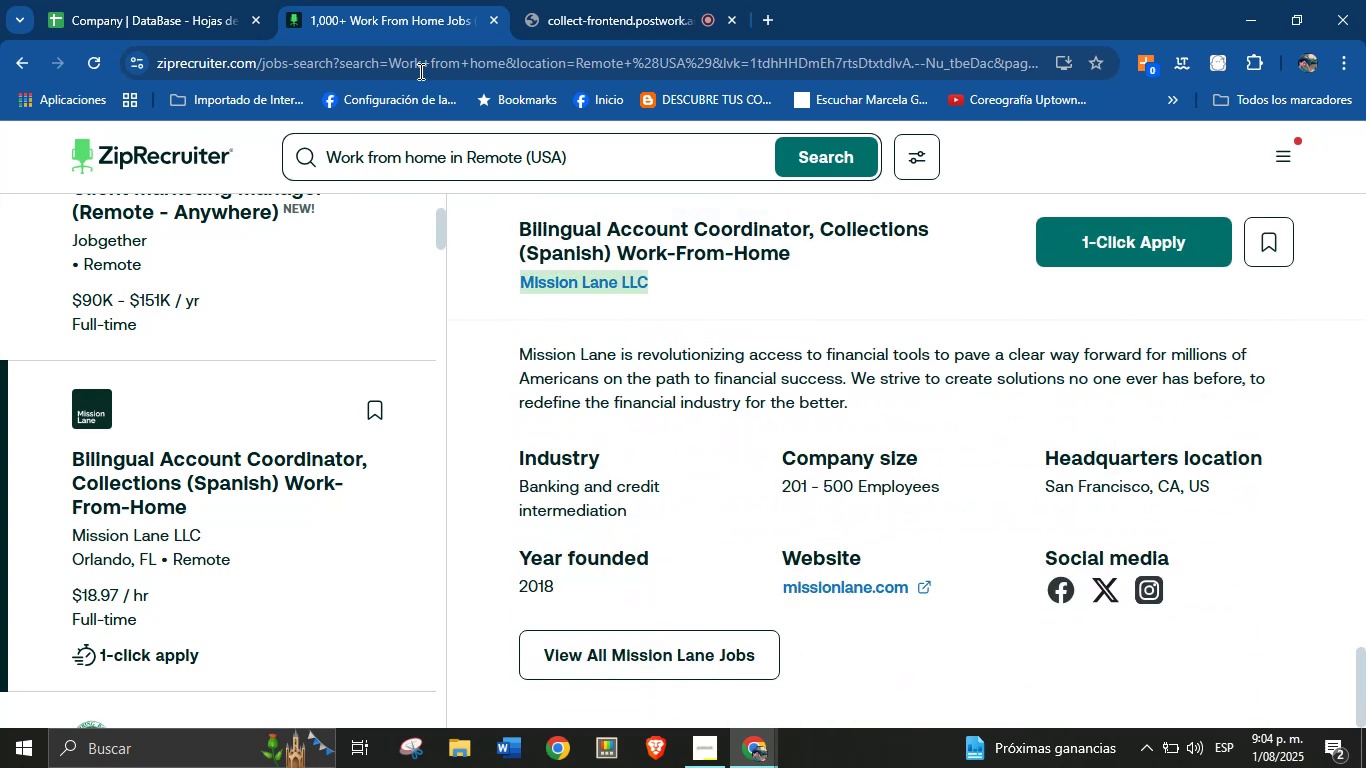 
left_click([122, 0])
 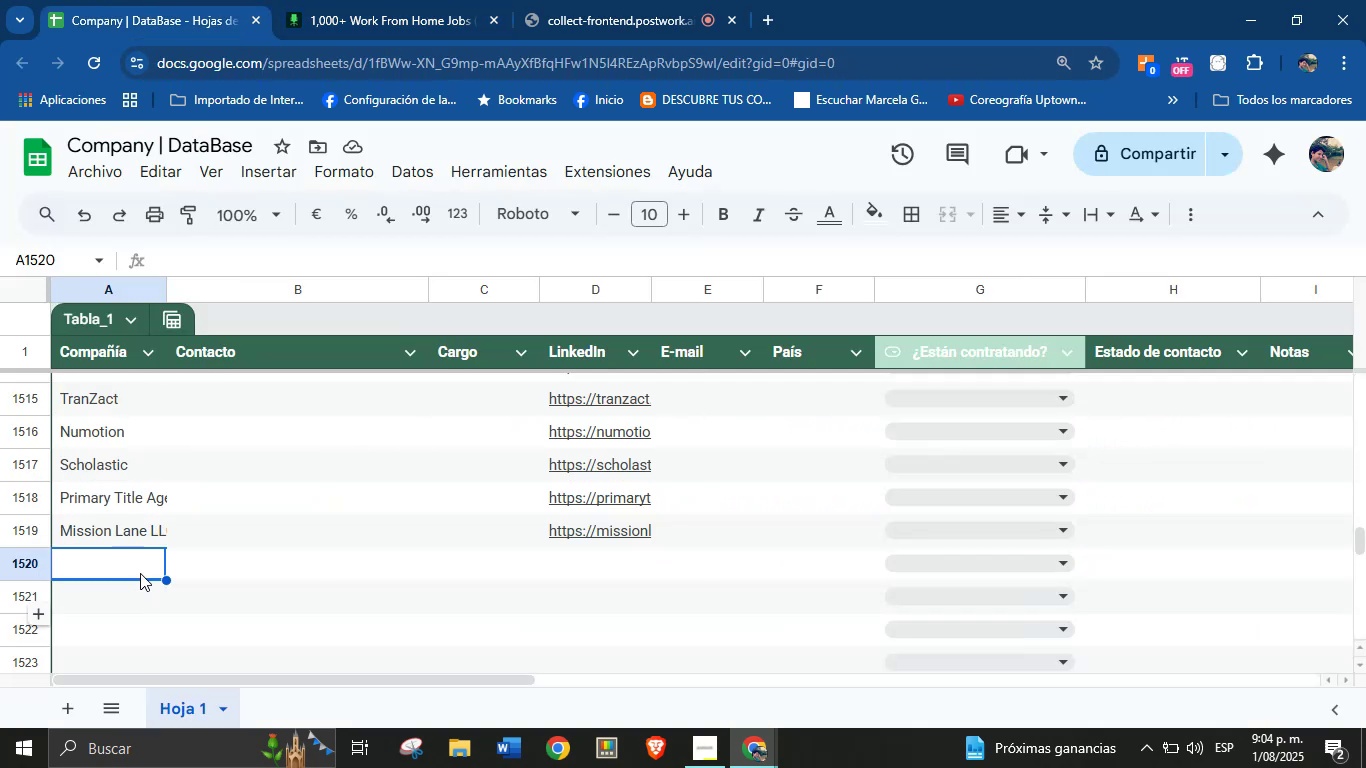 
left_click([131, 558])
 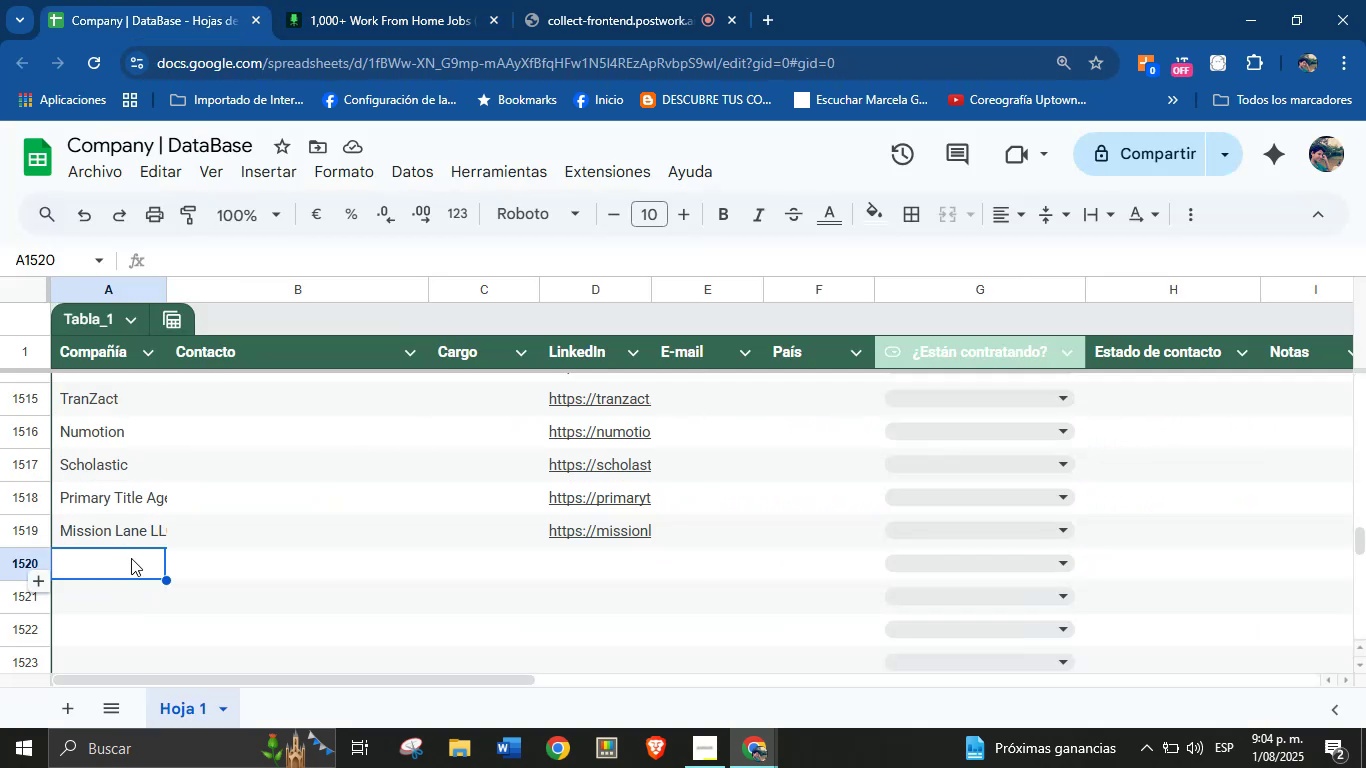 
key(Control+V)
 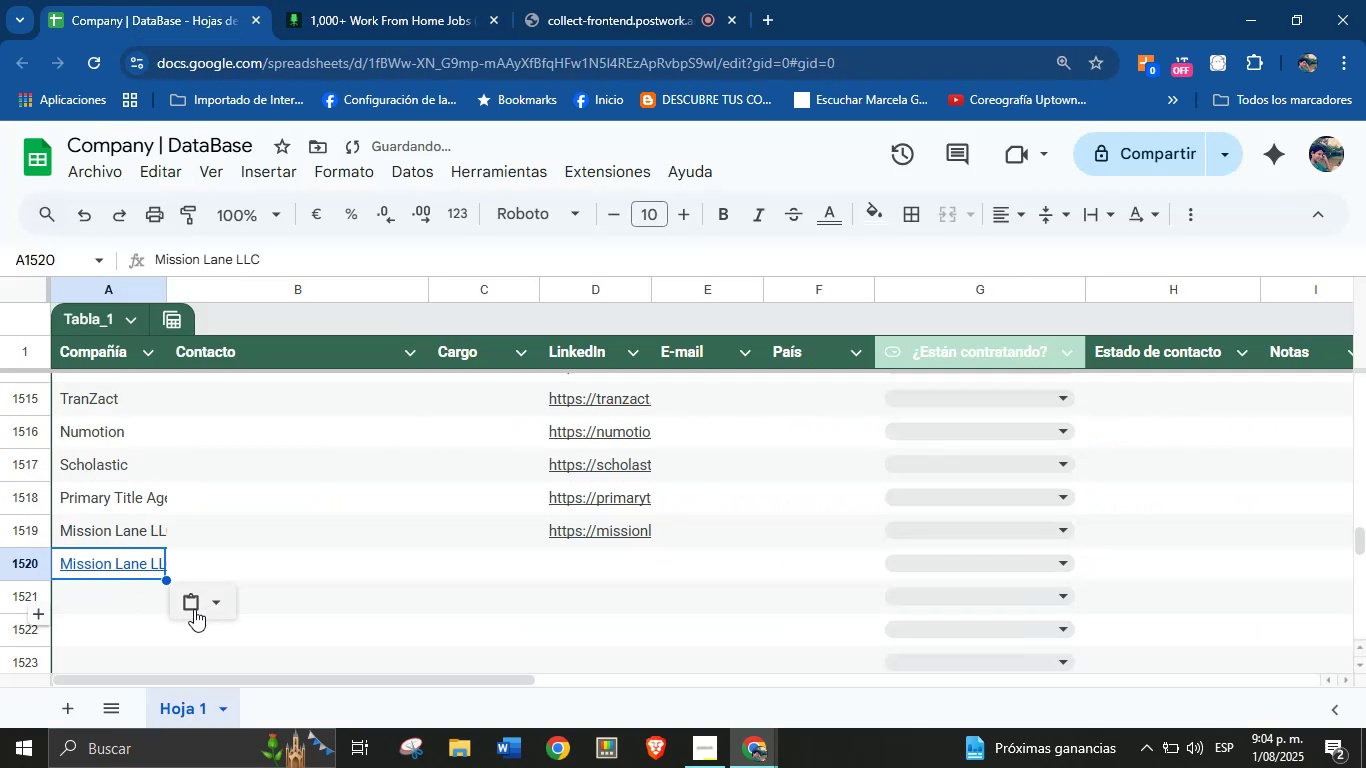 
left_click([222, 599])
 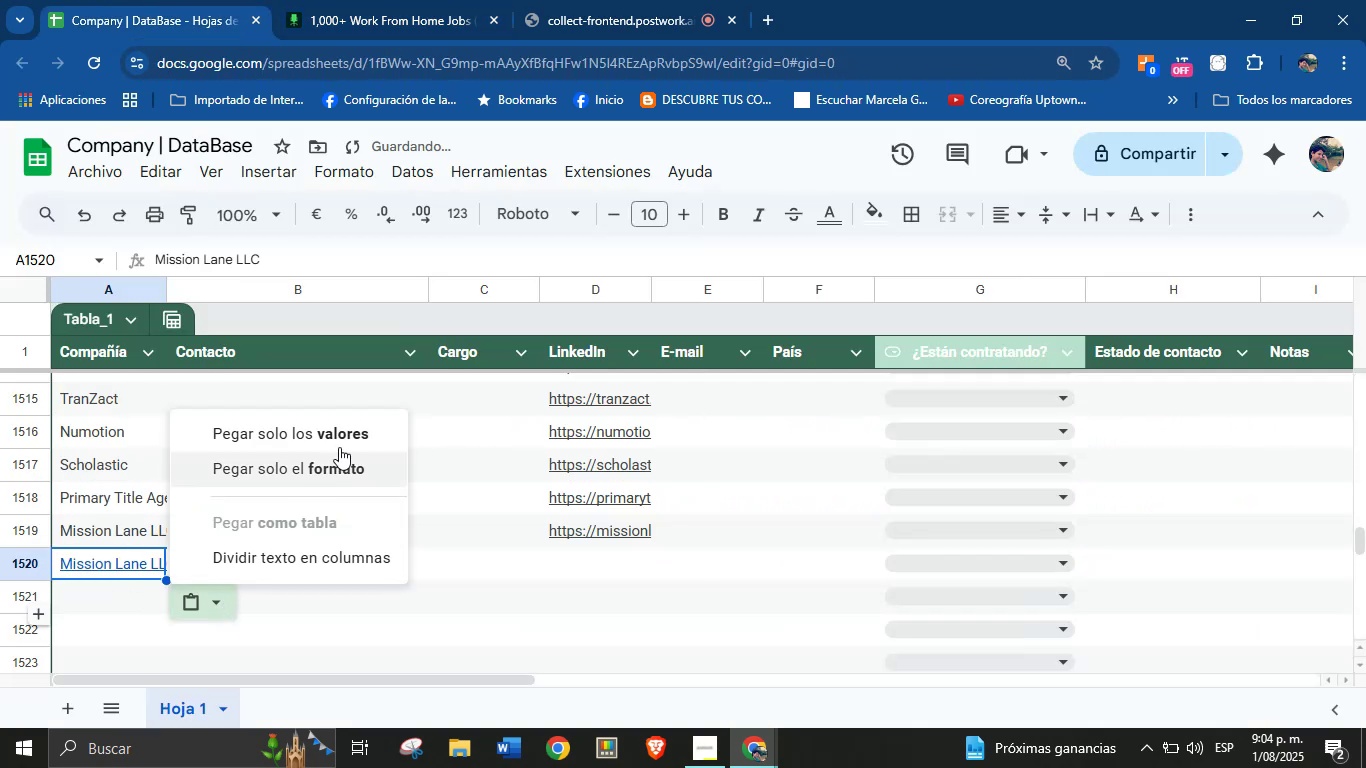 
left_click([346, 437])
 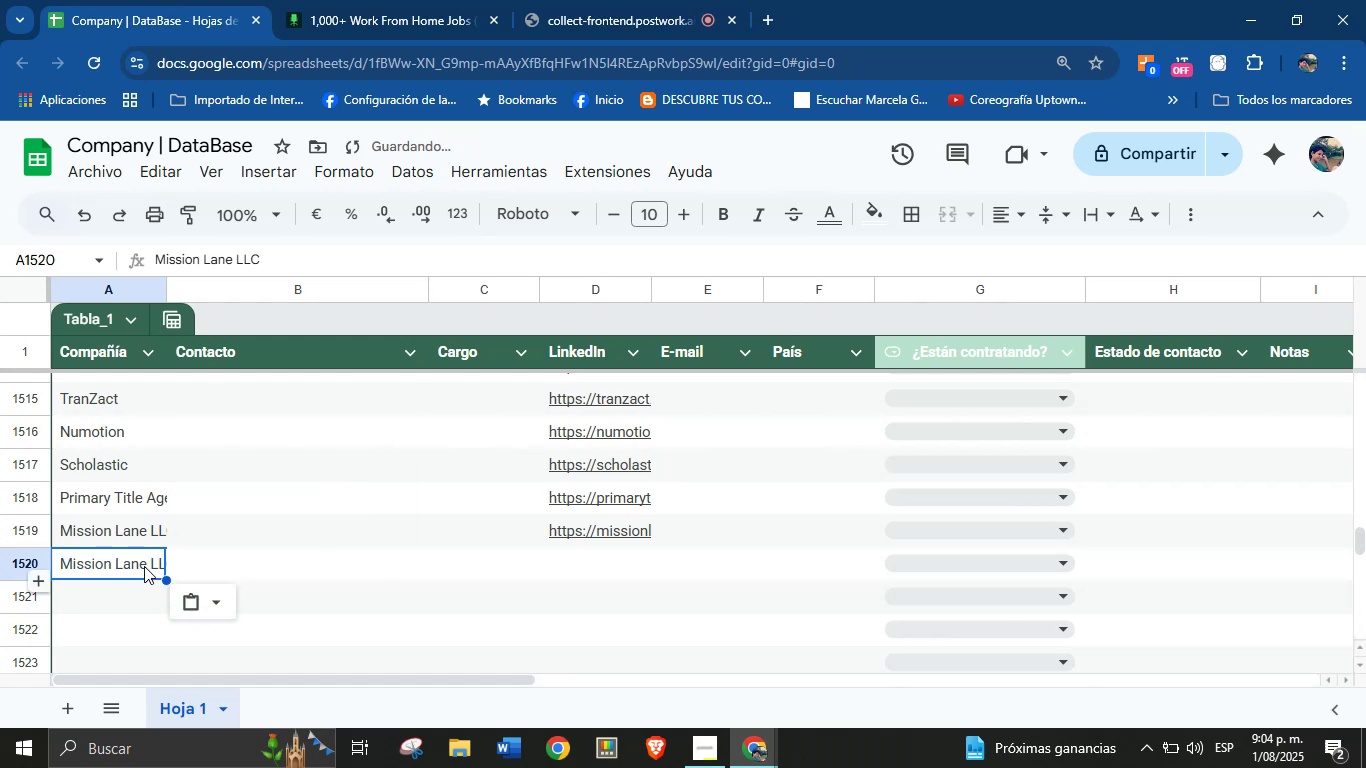 
key(Control+ControlLeft)
 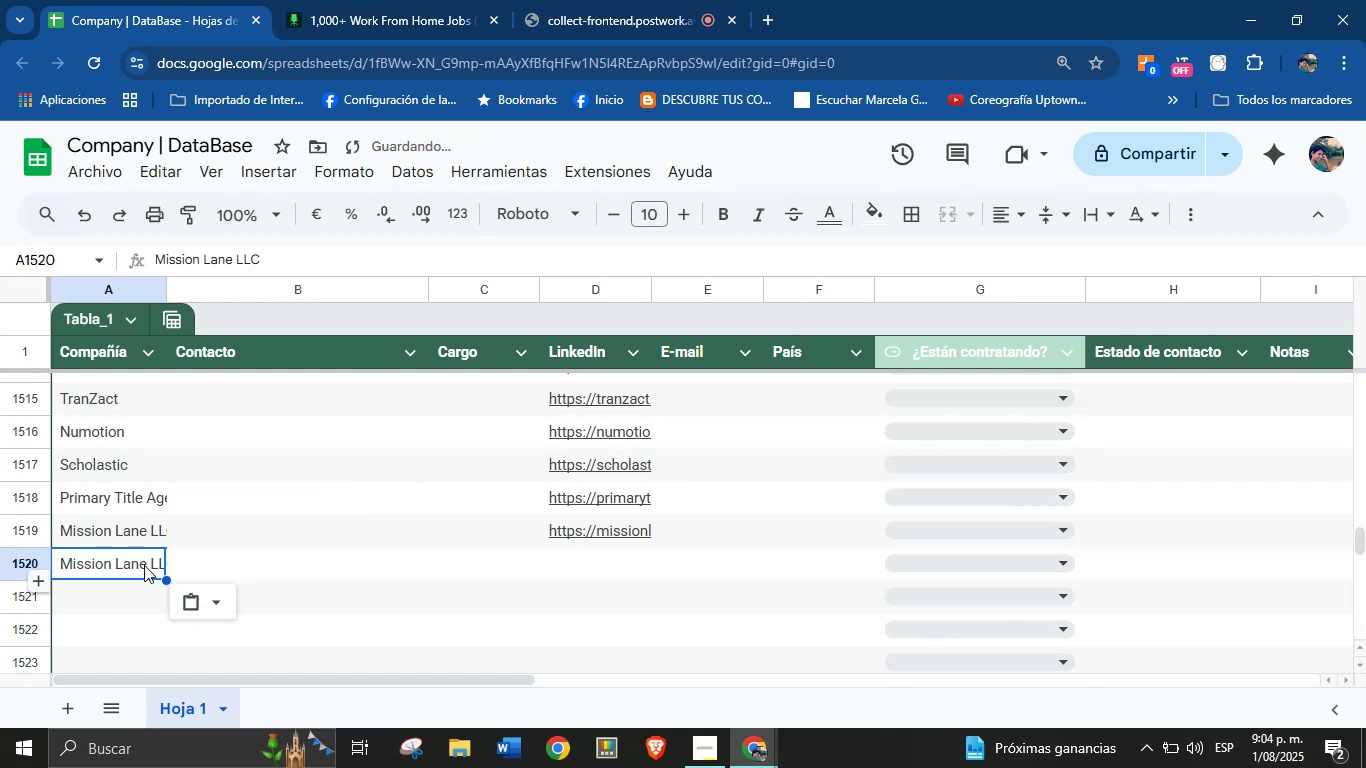 
key(Control+Z)
 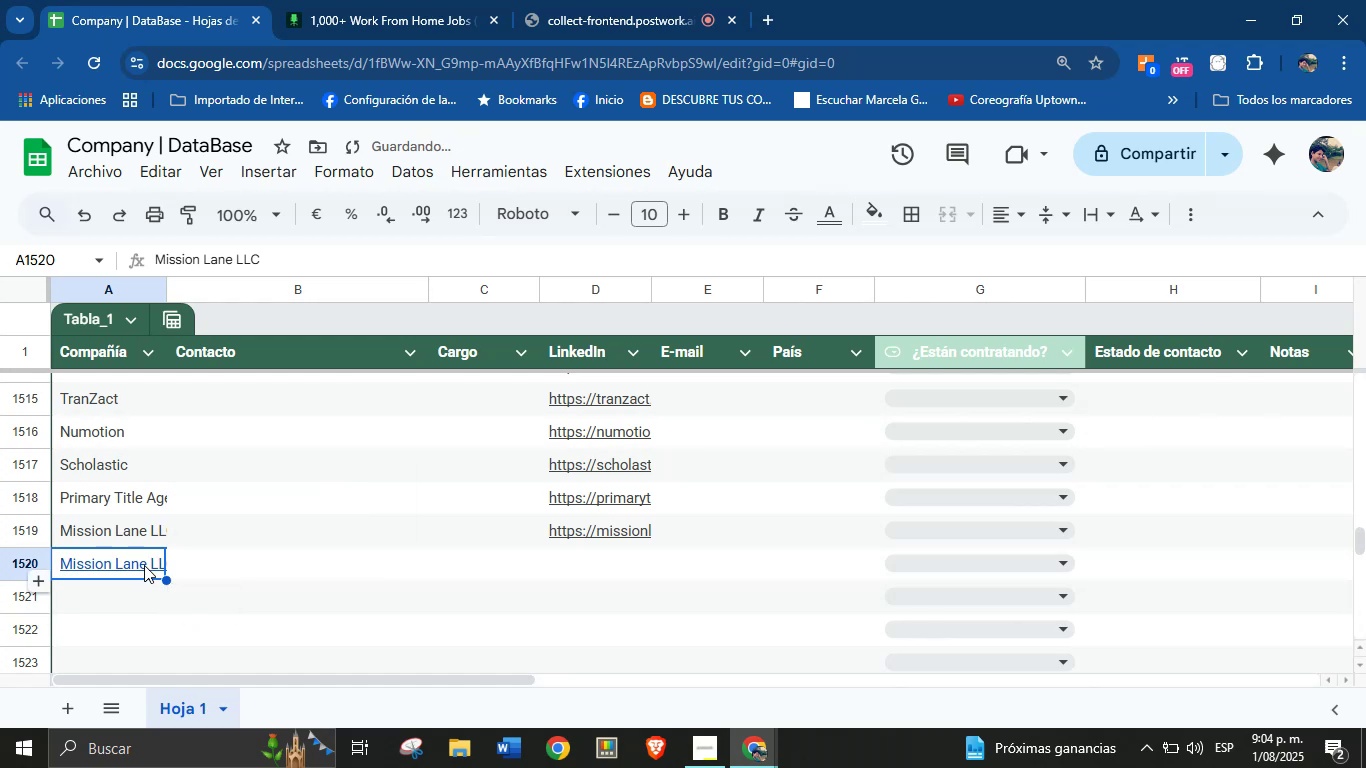 
key(Control+Z)
 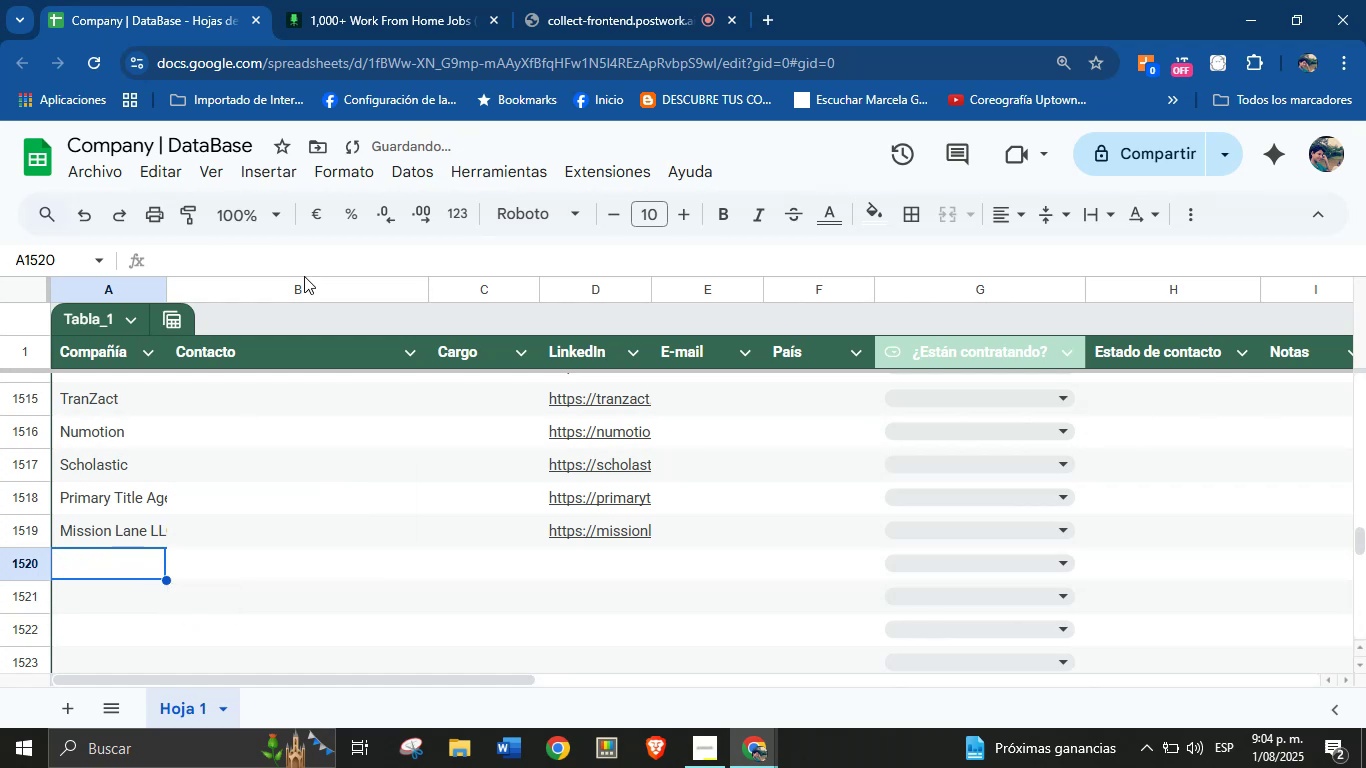 
left_click([386, 0])
 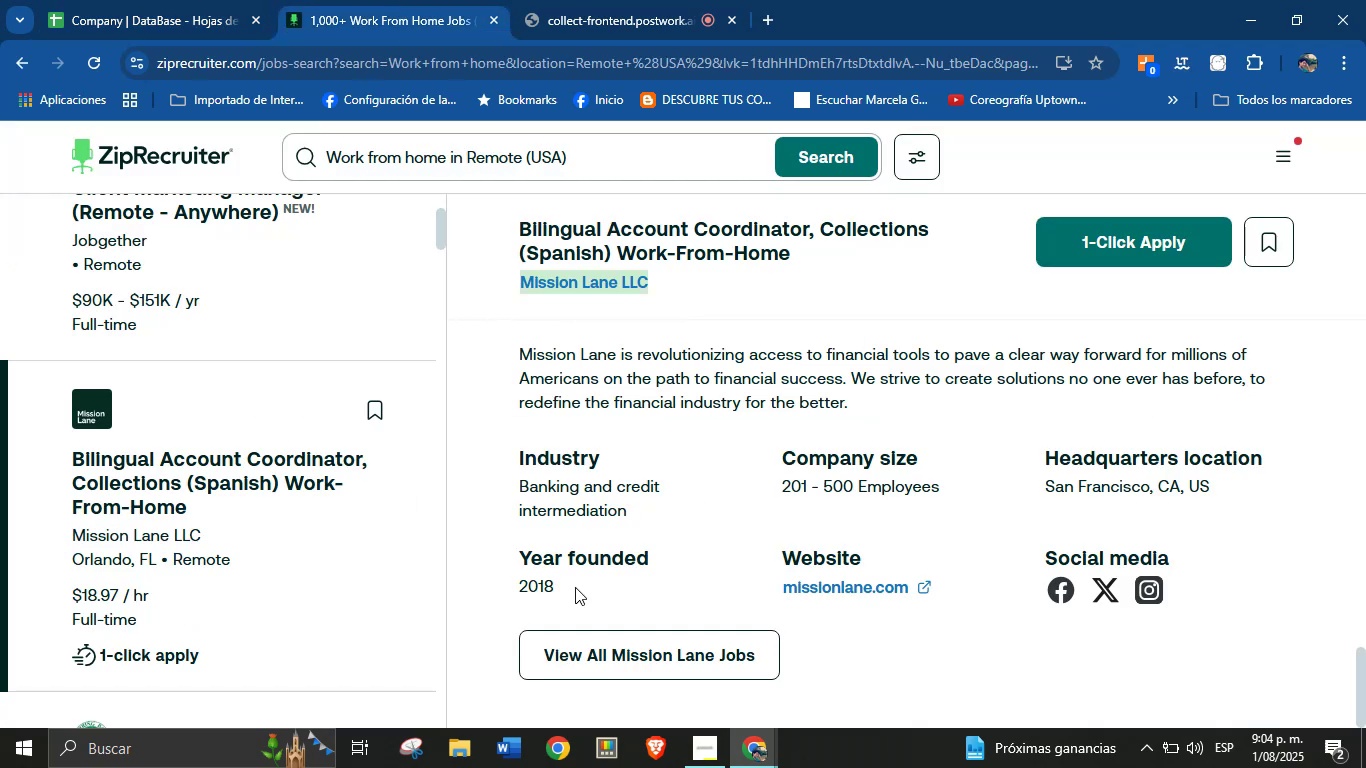 
scroll: coordinate [716, 420], scroll_direction: down, amount: 26.0
 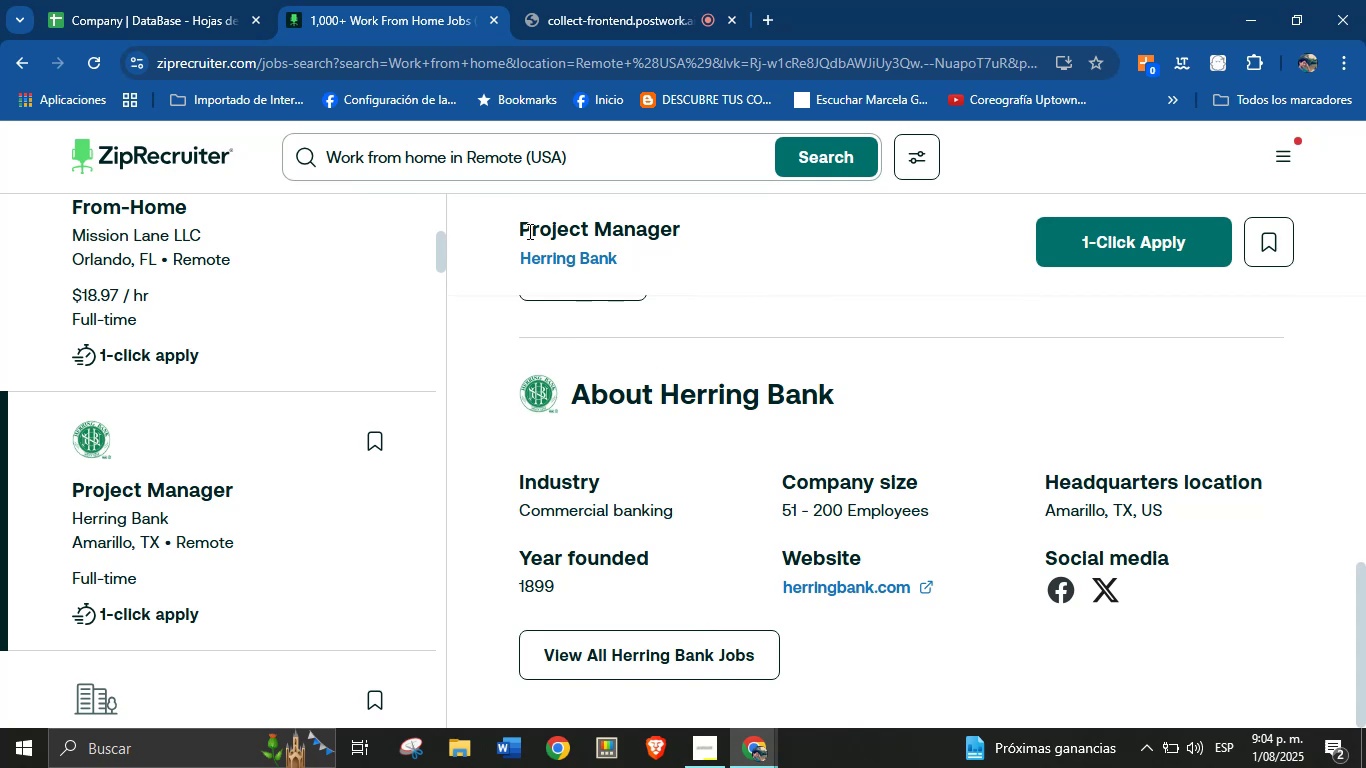 
left_click_drag(start_coordinate=[496, 256], to_coordinate=[619, 264])
 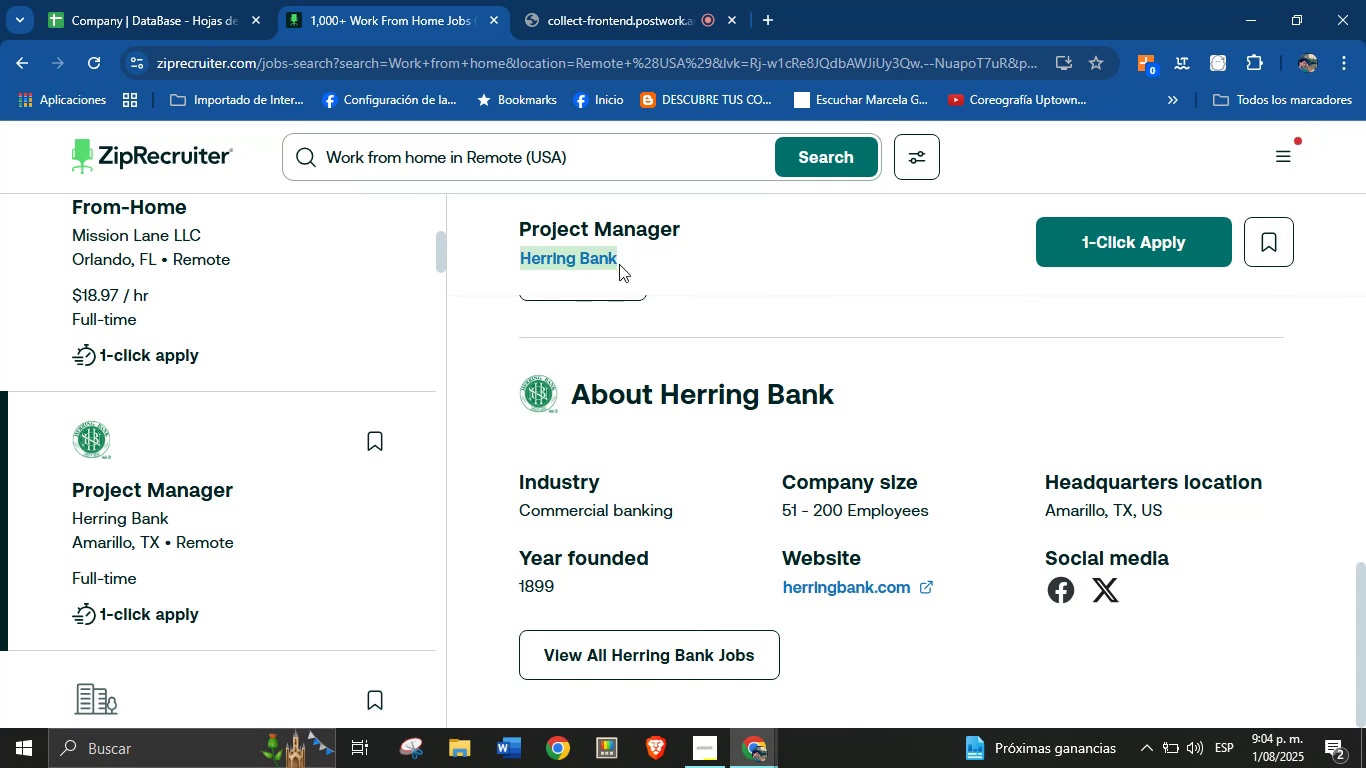 
key(Control+C)
 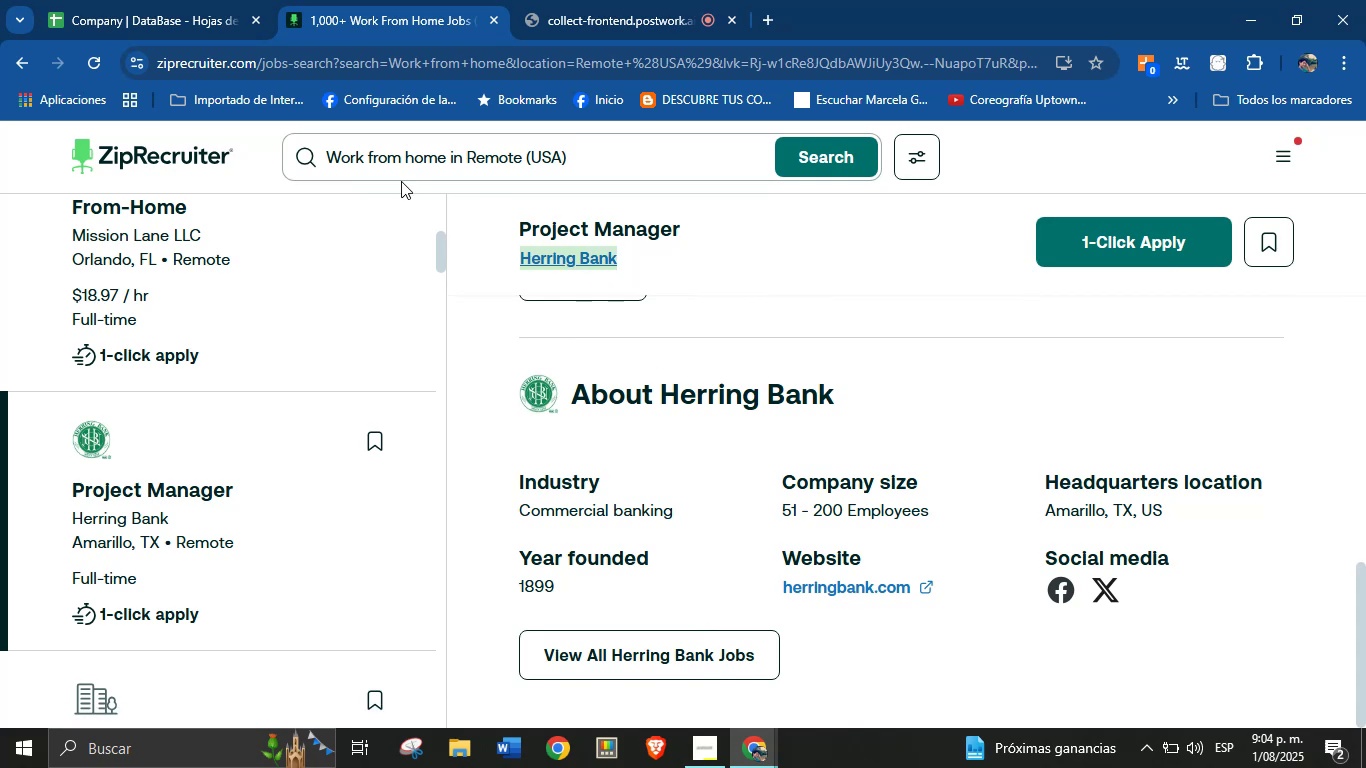 
left_click([131, 0])
 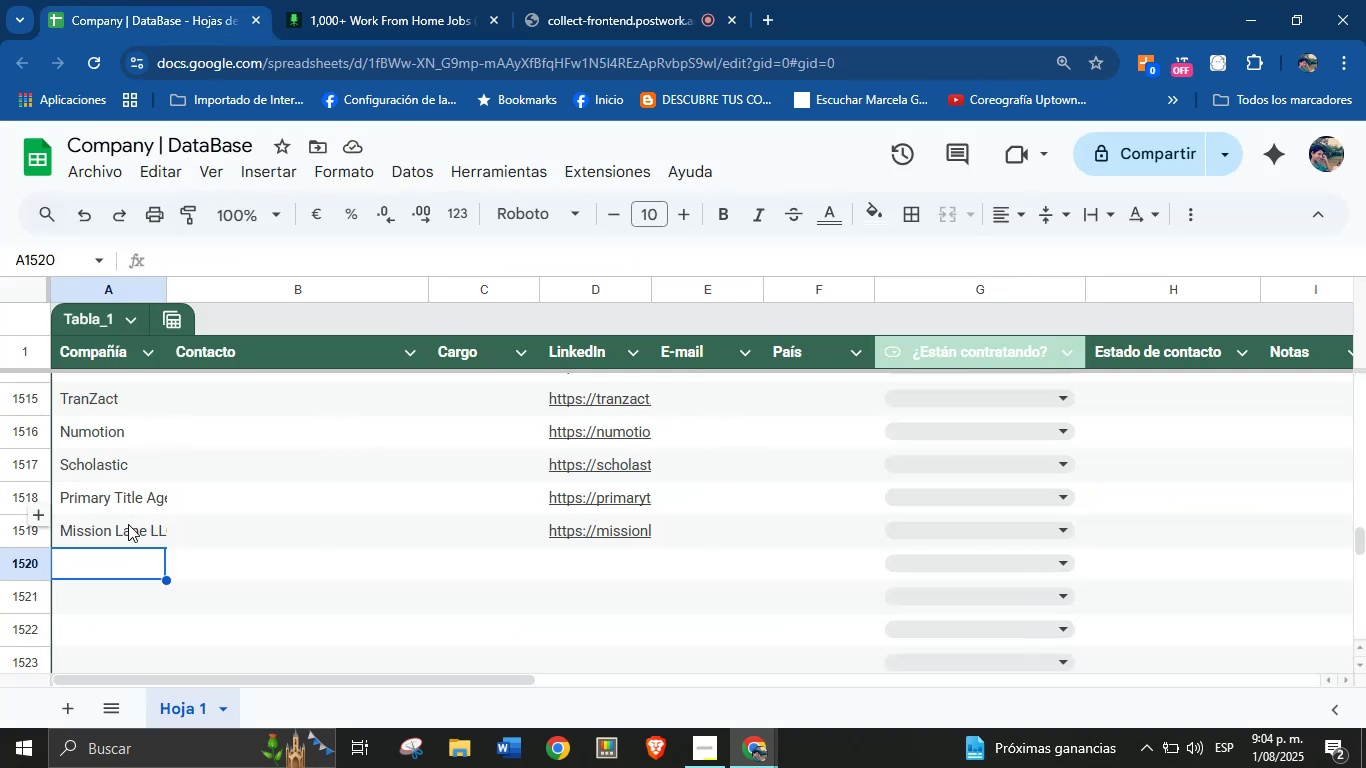 
left_click([118, 563])
 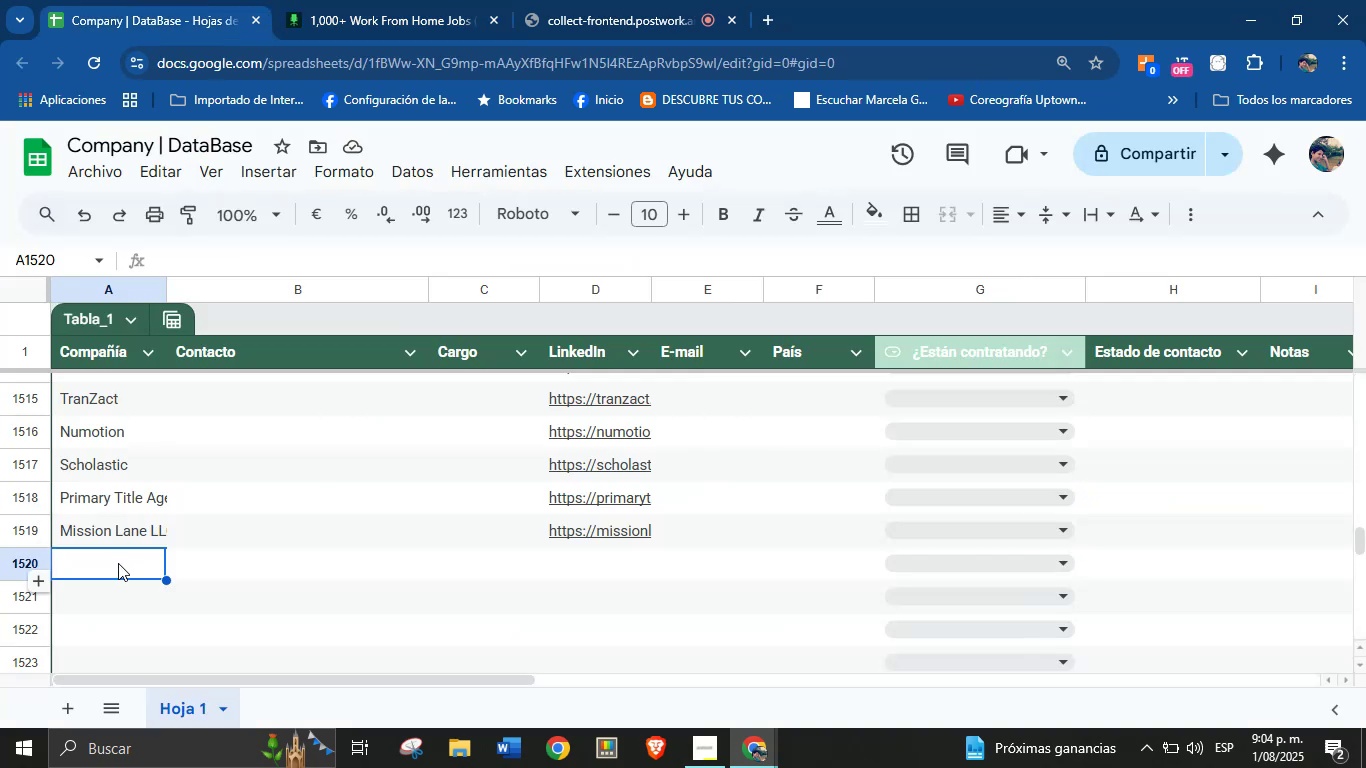 
key(Control+V)
 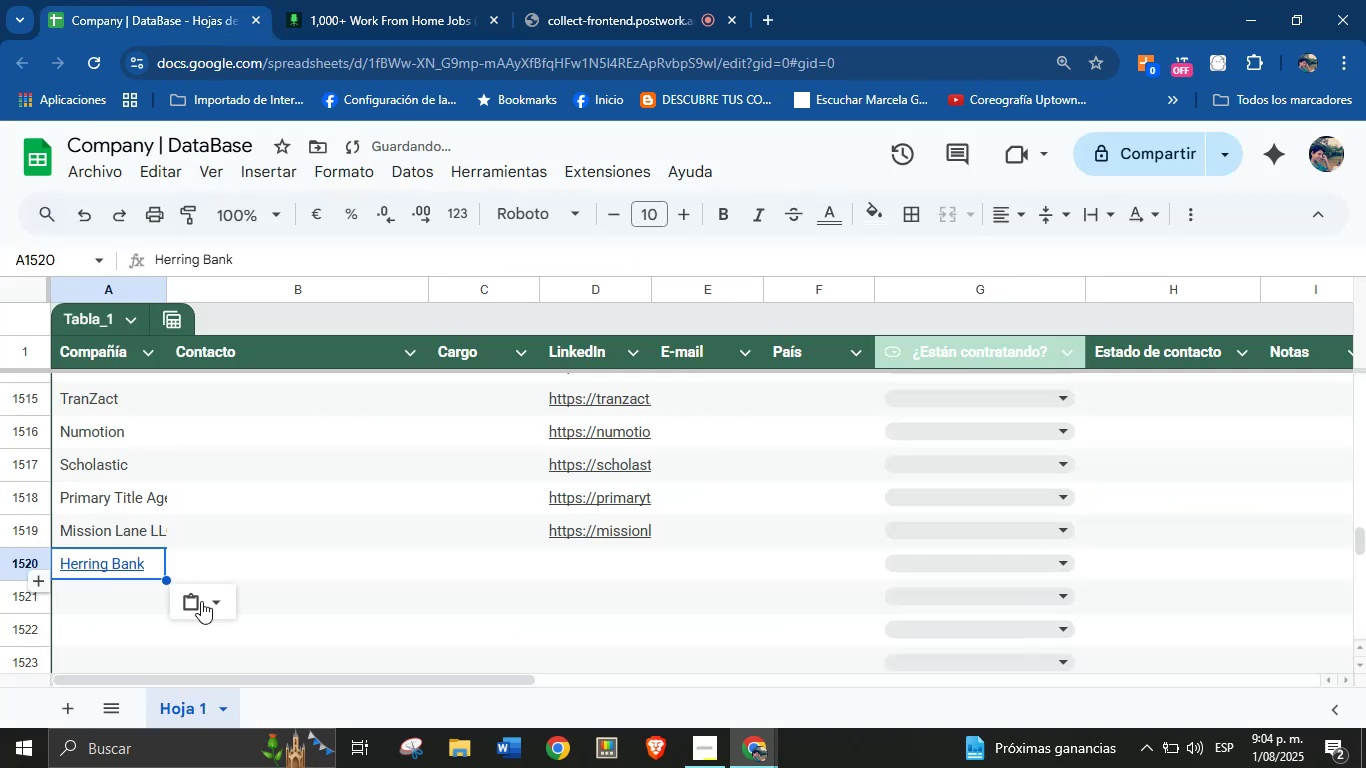 
left_click([214, 602])
 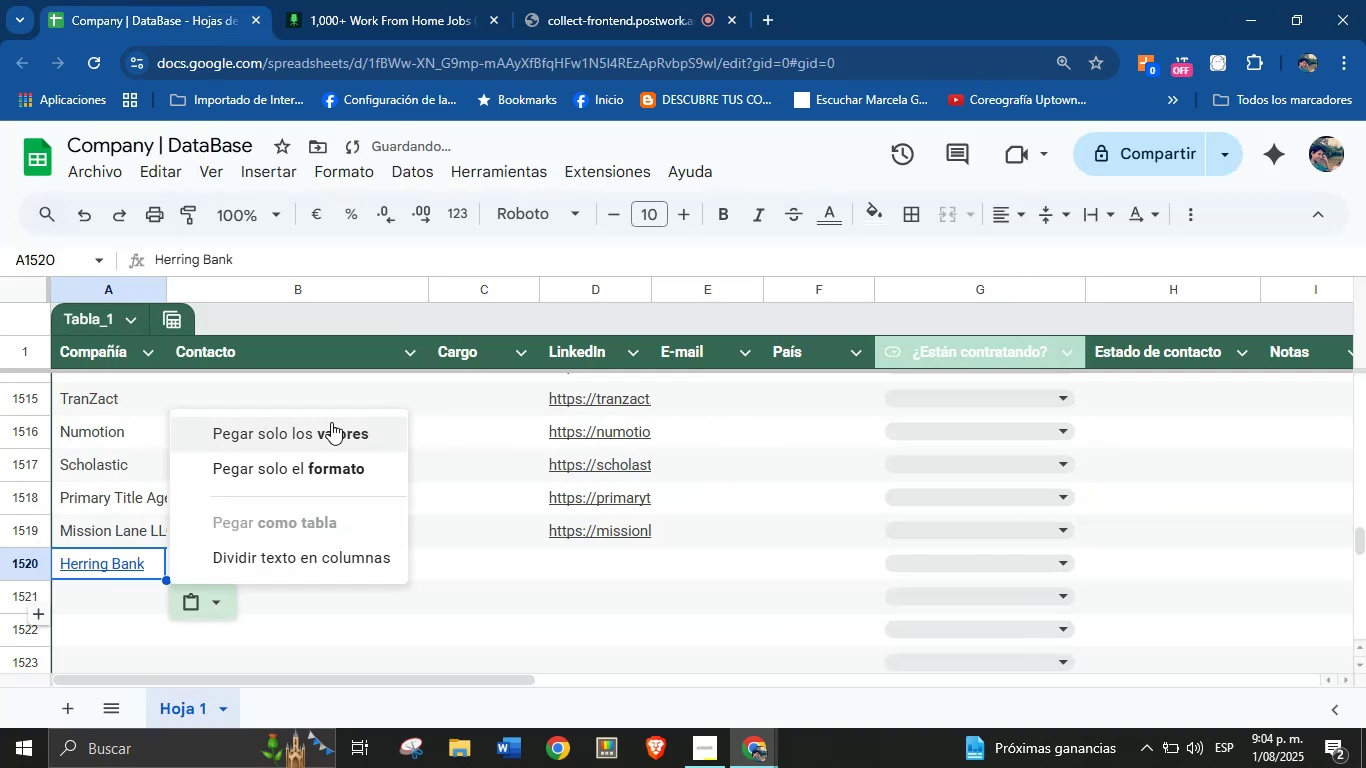 
left_click([331, 424])
 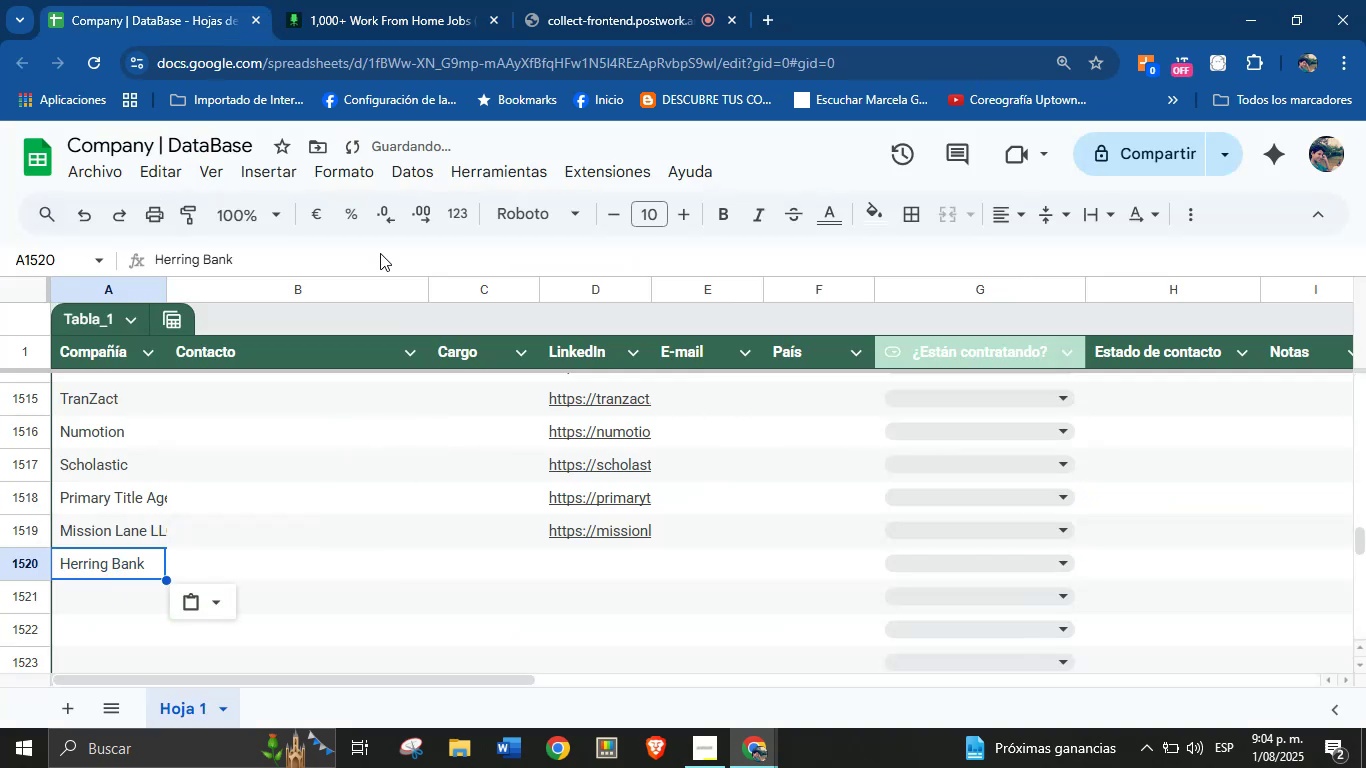 
left_click([441, 0])
 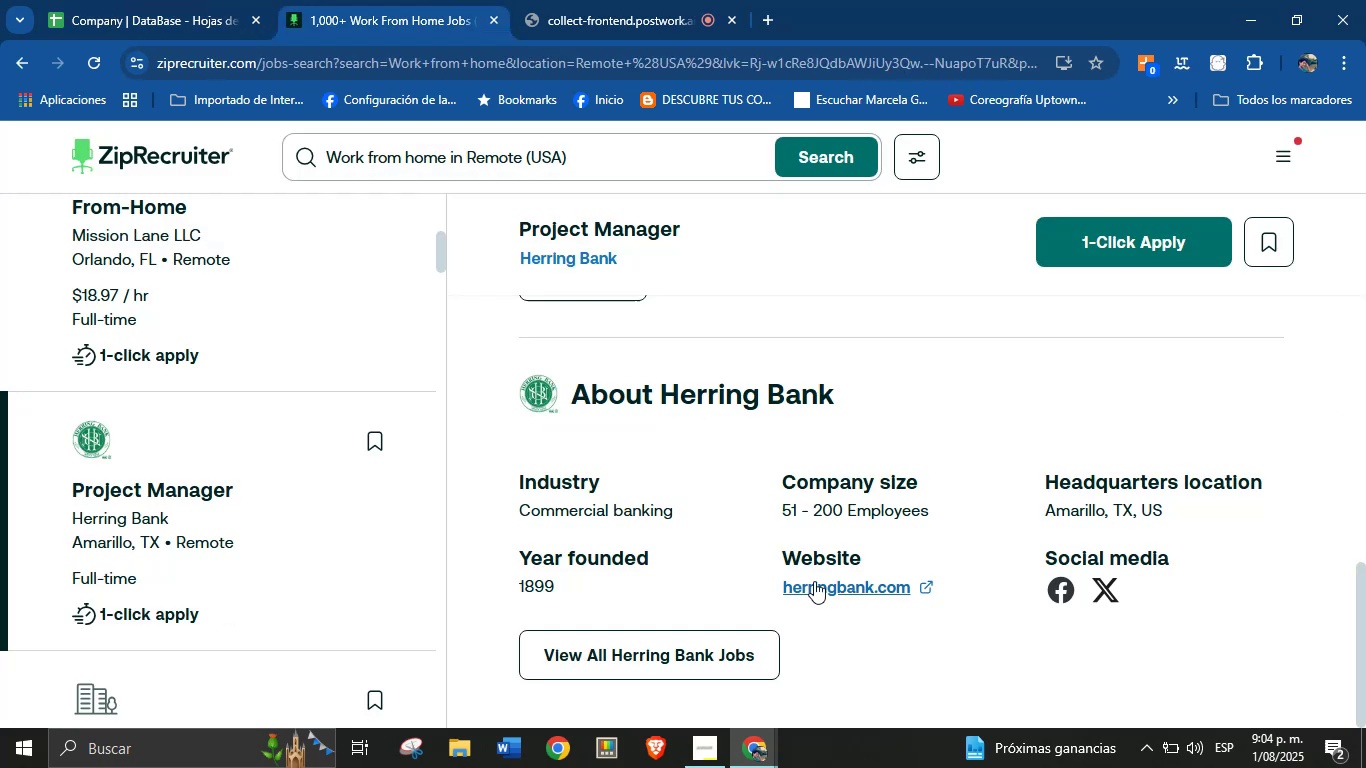 
right_click([818, 587])
 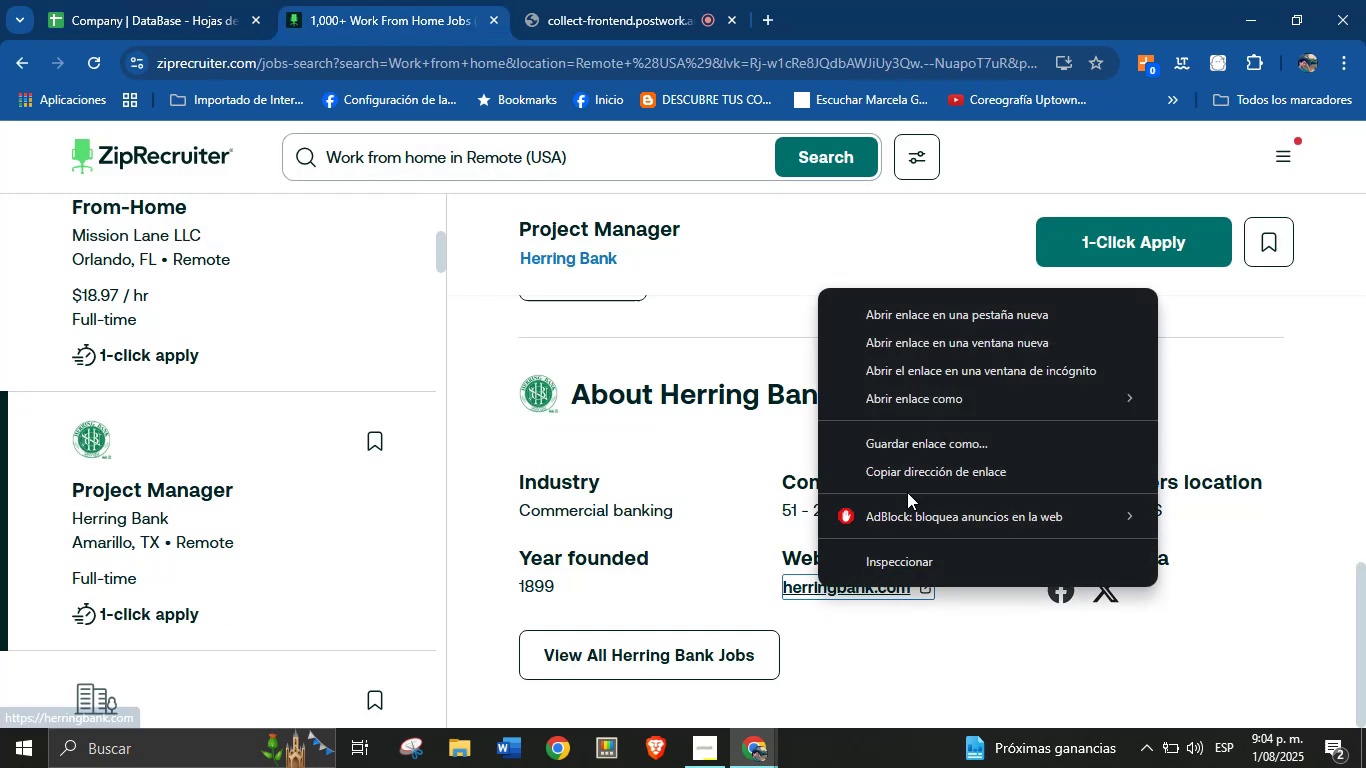 
left_click([914, 473])
 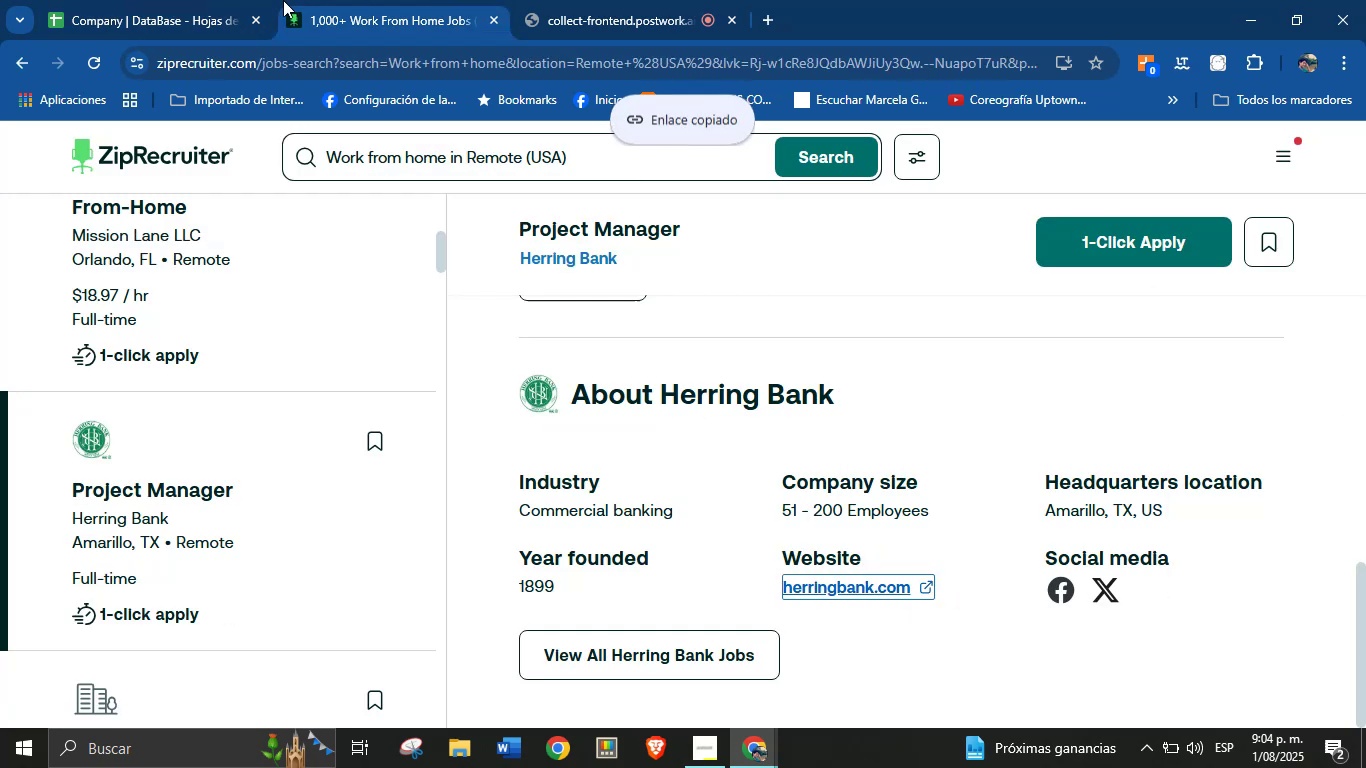 
left_click([176, 0])
 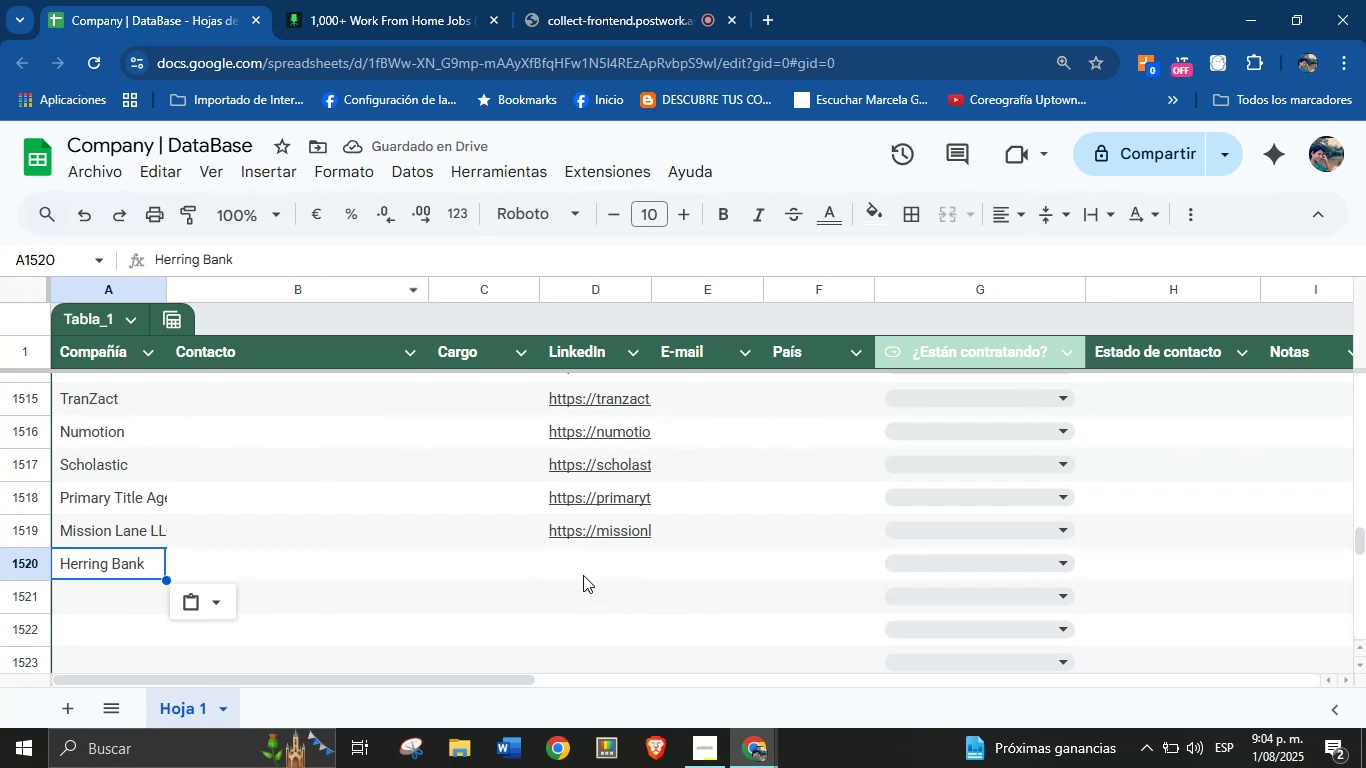 
key(Control+V)
 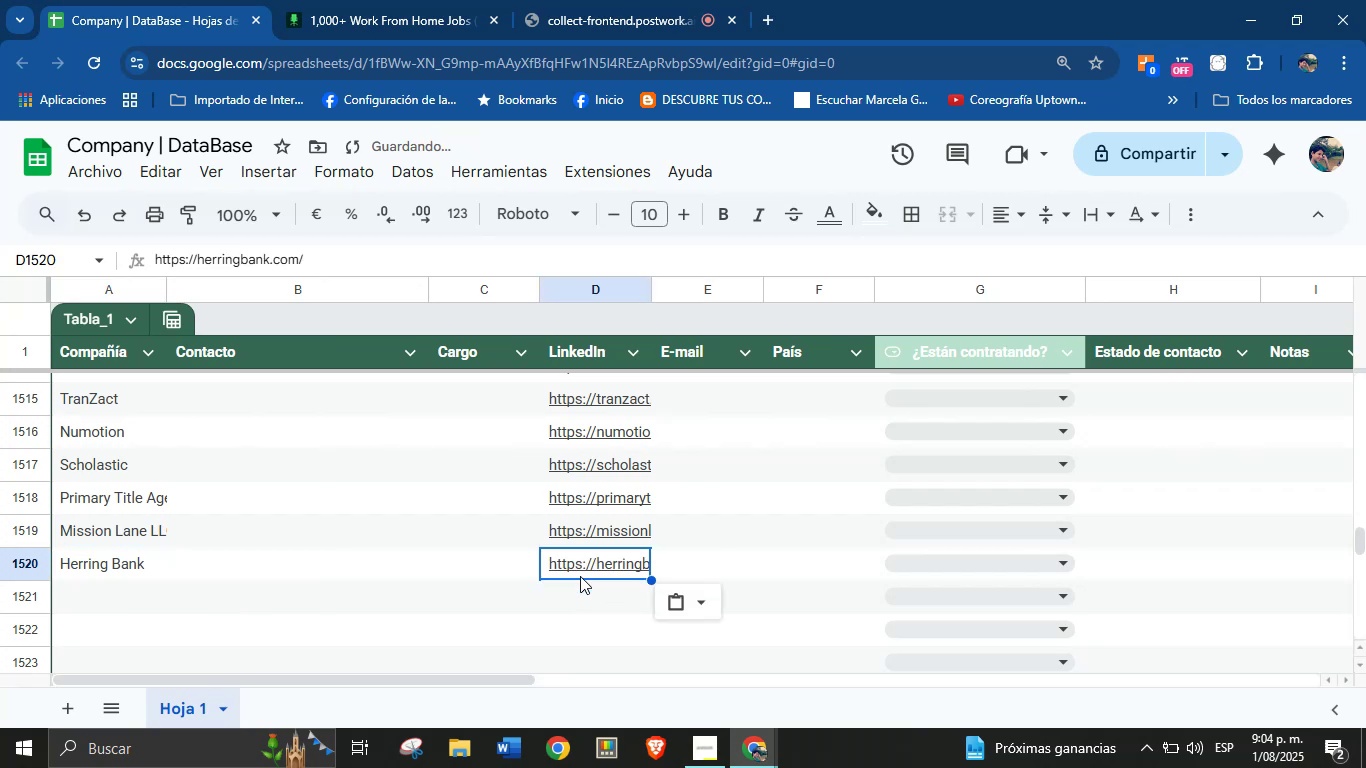 
scroll: coordinate [104, 526], scroll_direction: down, amount: 1.0
 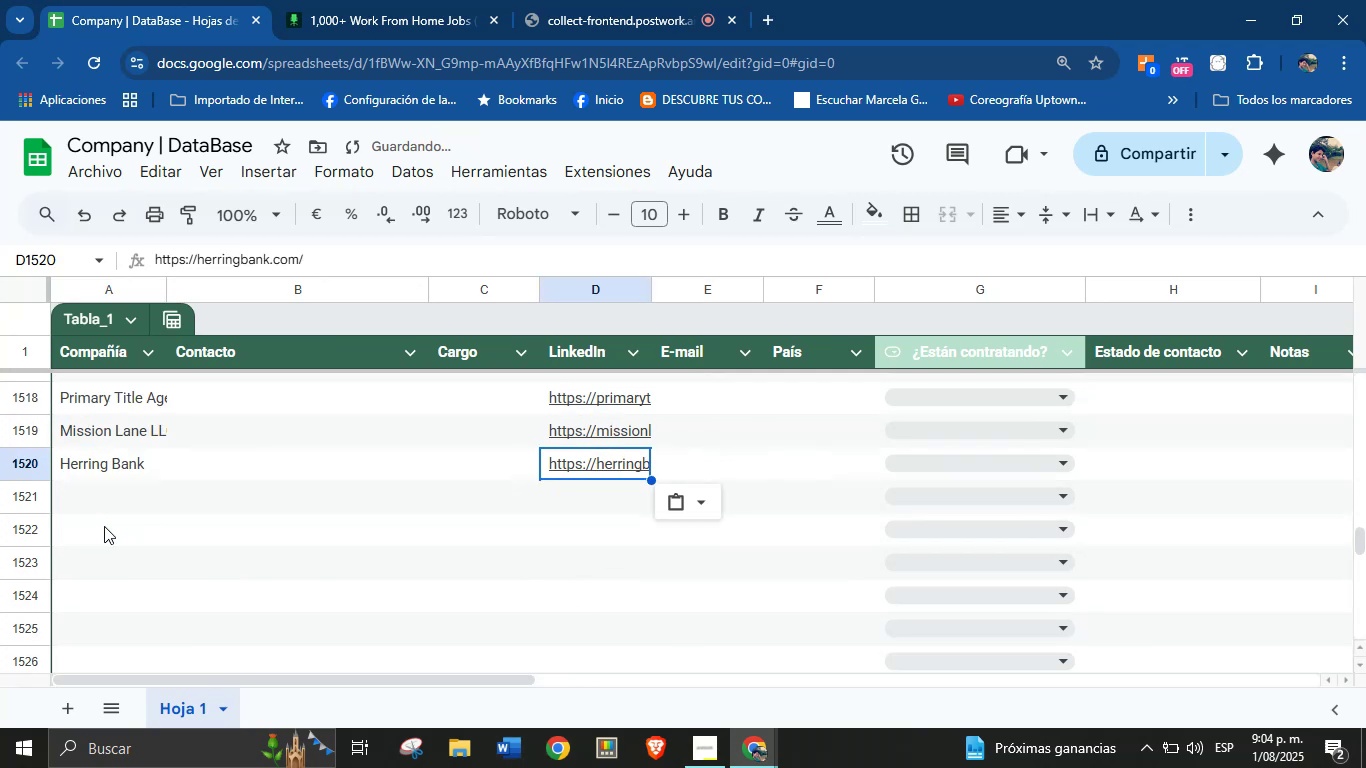 
left_click([102, 488])
 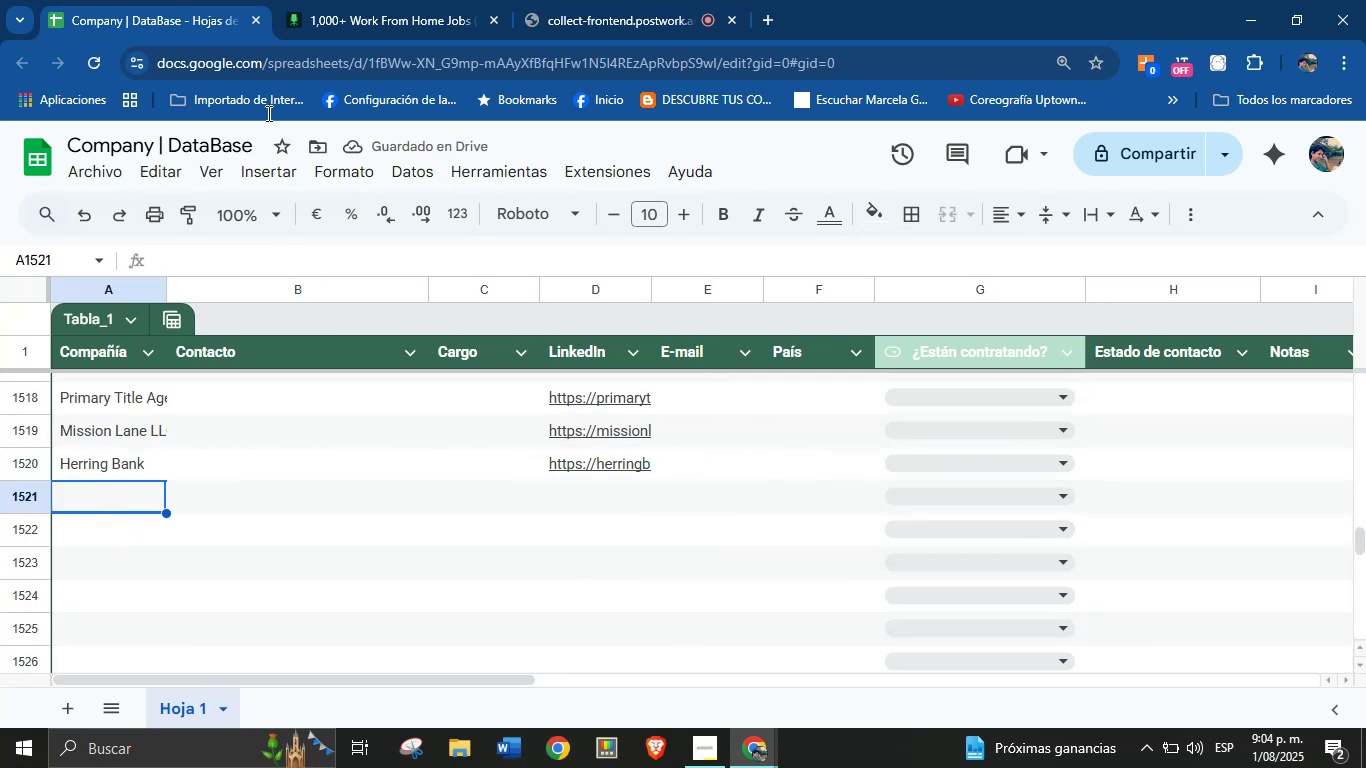 
left_click([398, 0])
 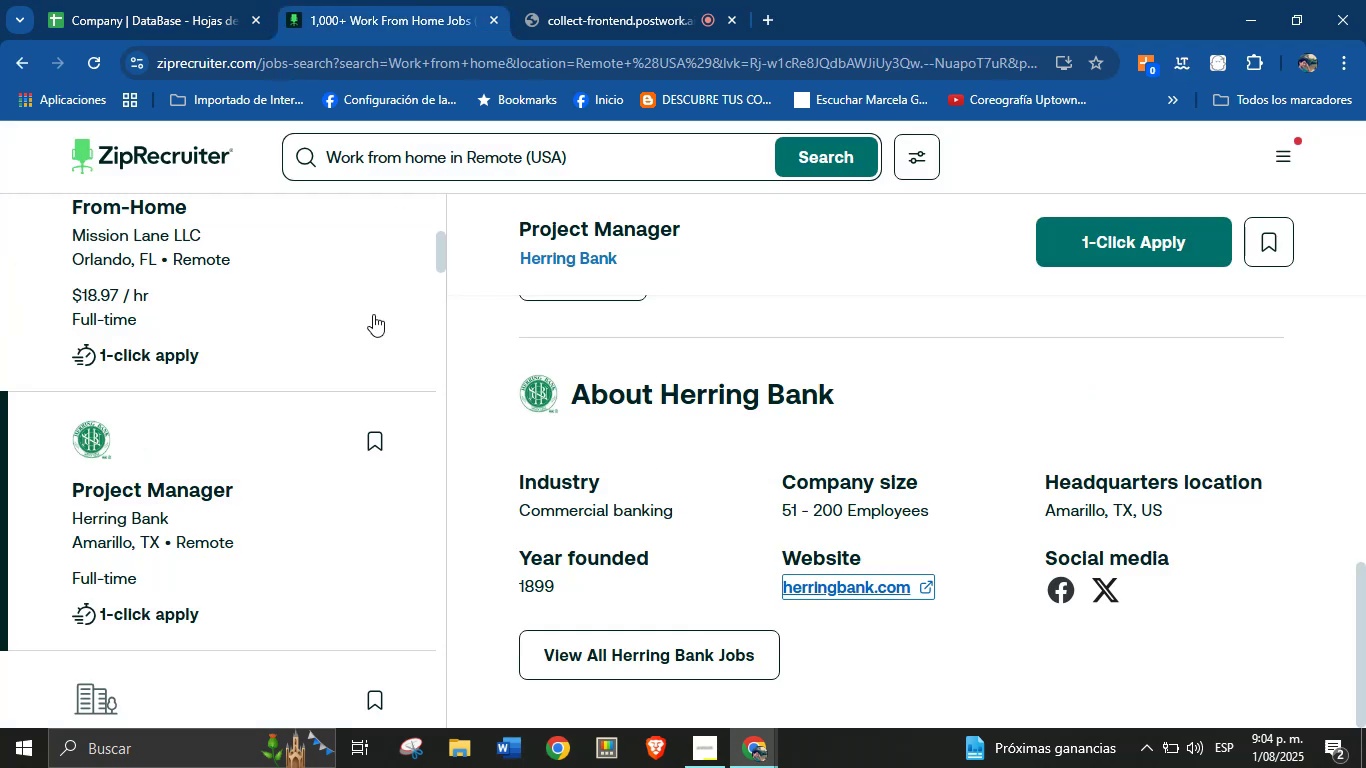 
scroll: coordinate [293, 505], scroll_direction: down, amount: 43.0
 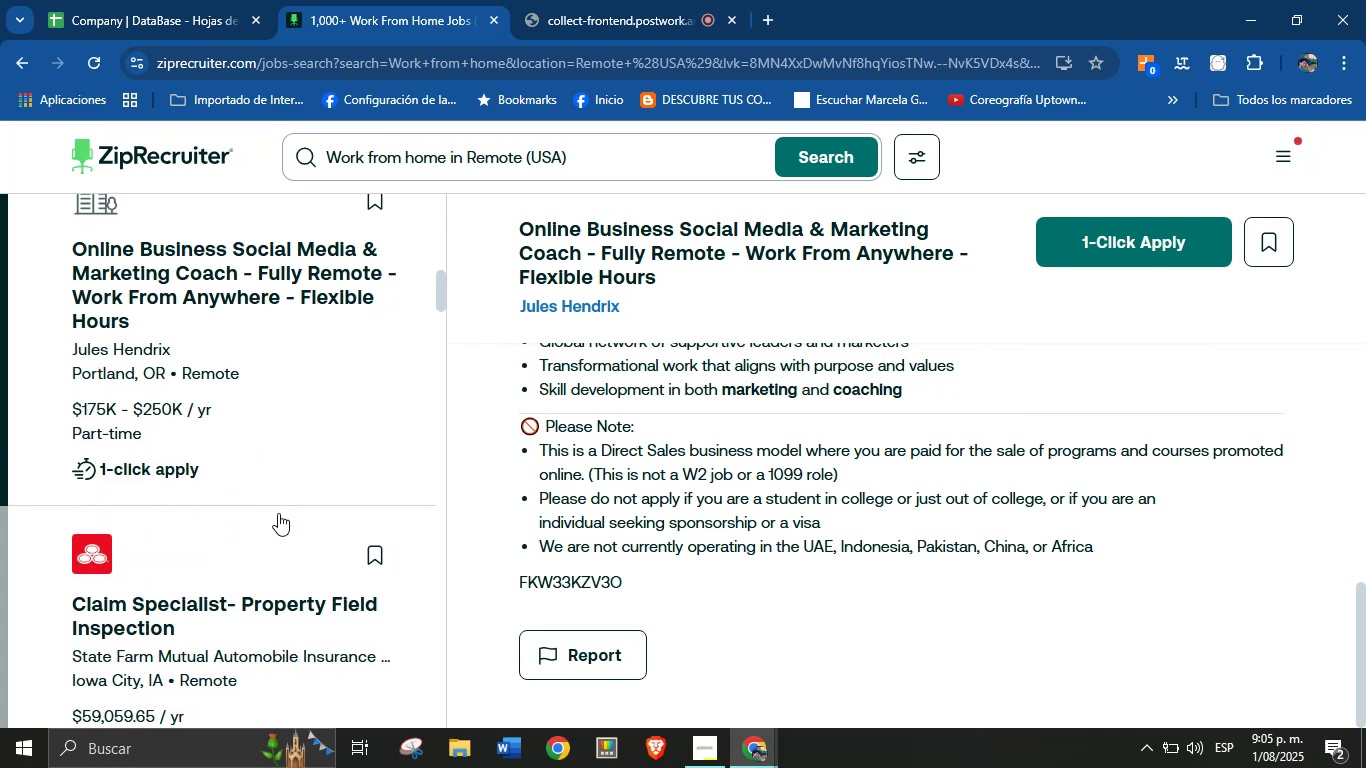 
left_click([266, 523])
 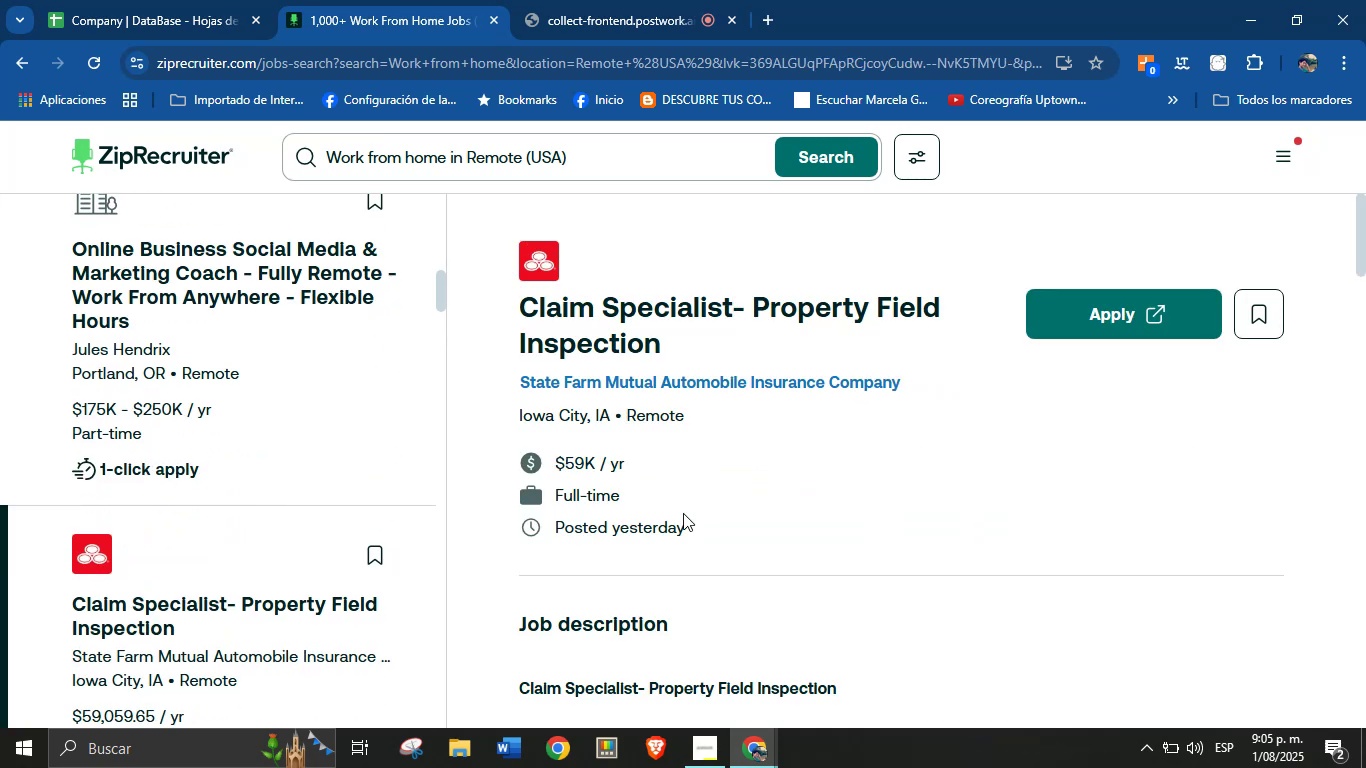 
scroll: coordinate [225, 529], scroll_direction: down, amount: 46.0
 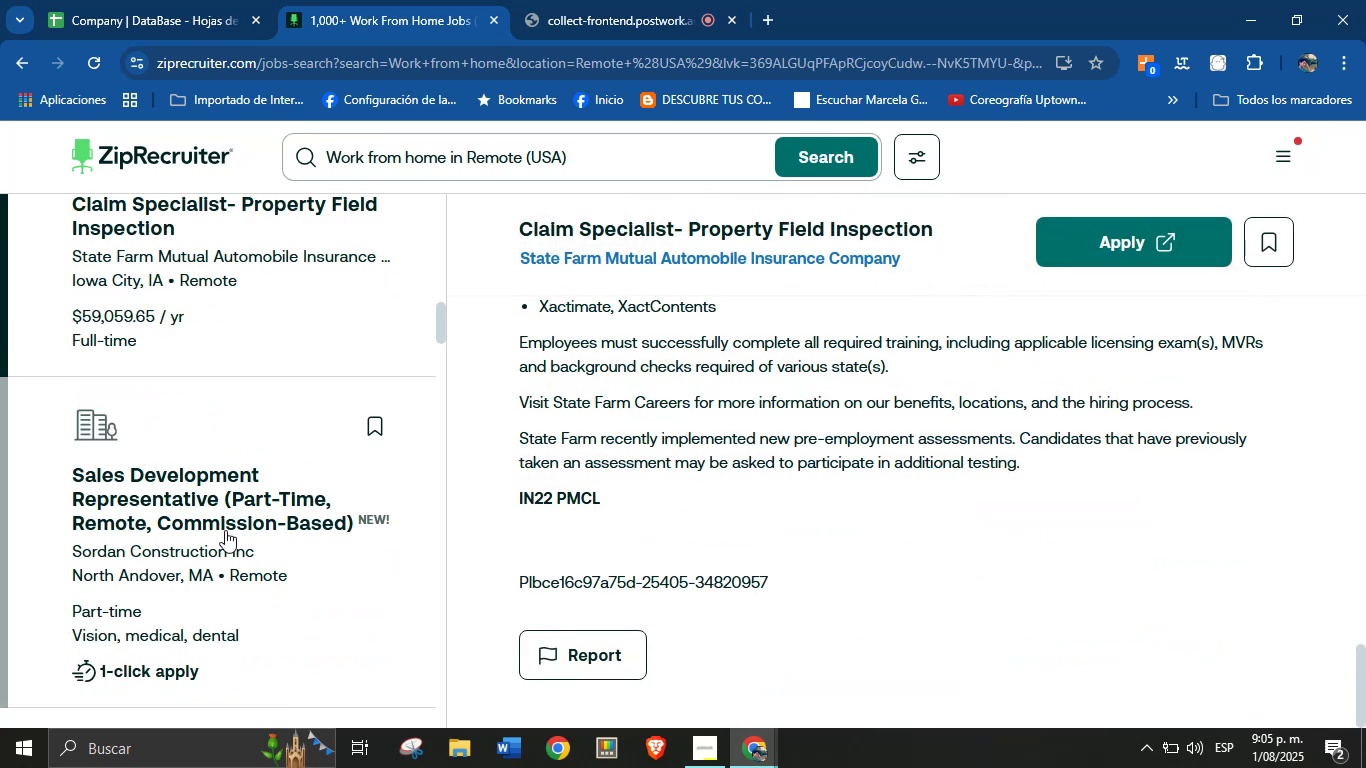 
left_click([189, 444])
 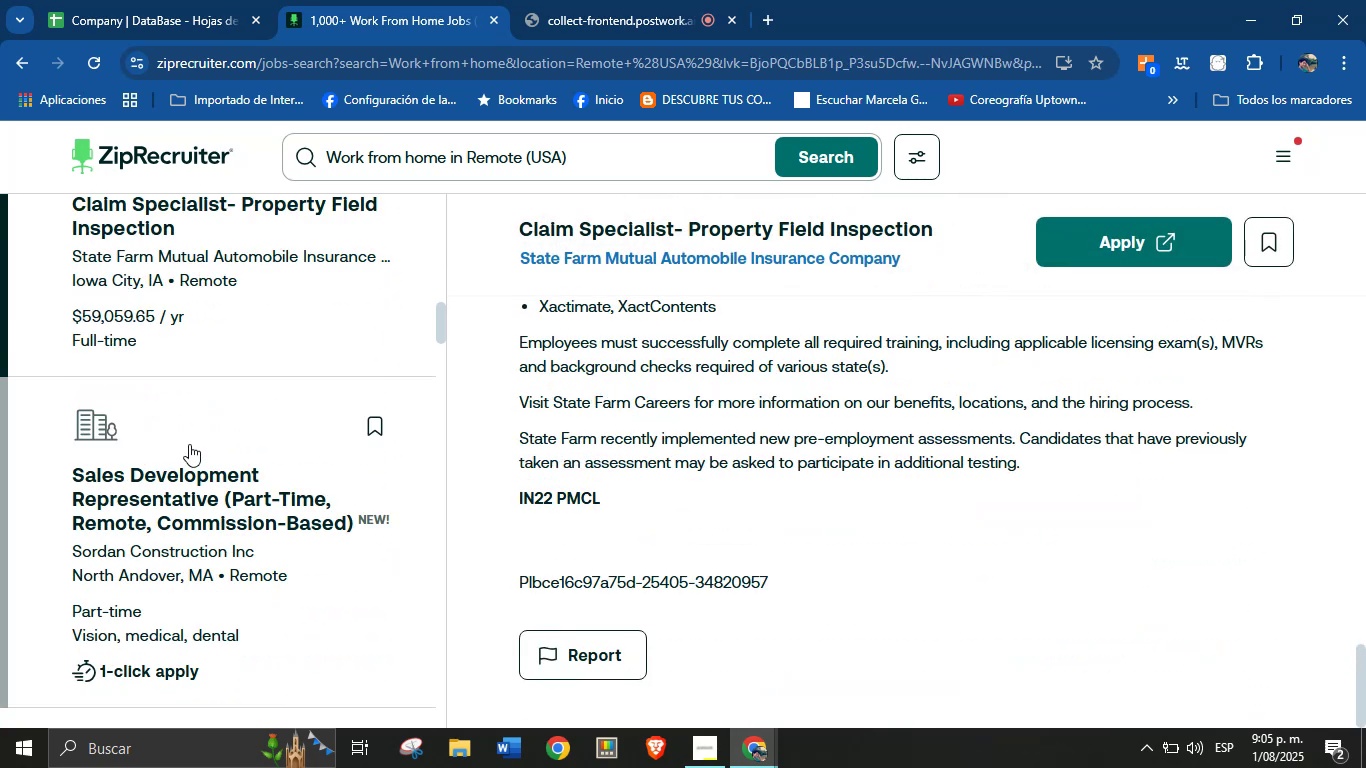 
scroll: coordinate [803, 548], scroll_direction: down, amount: 72.0
 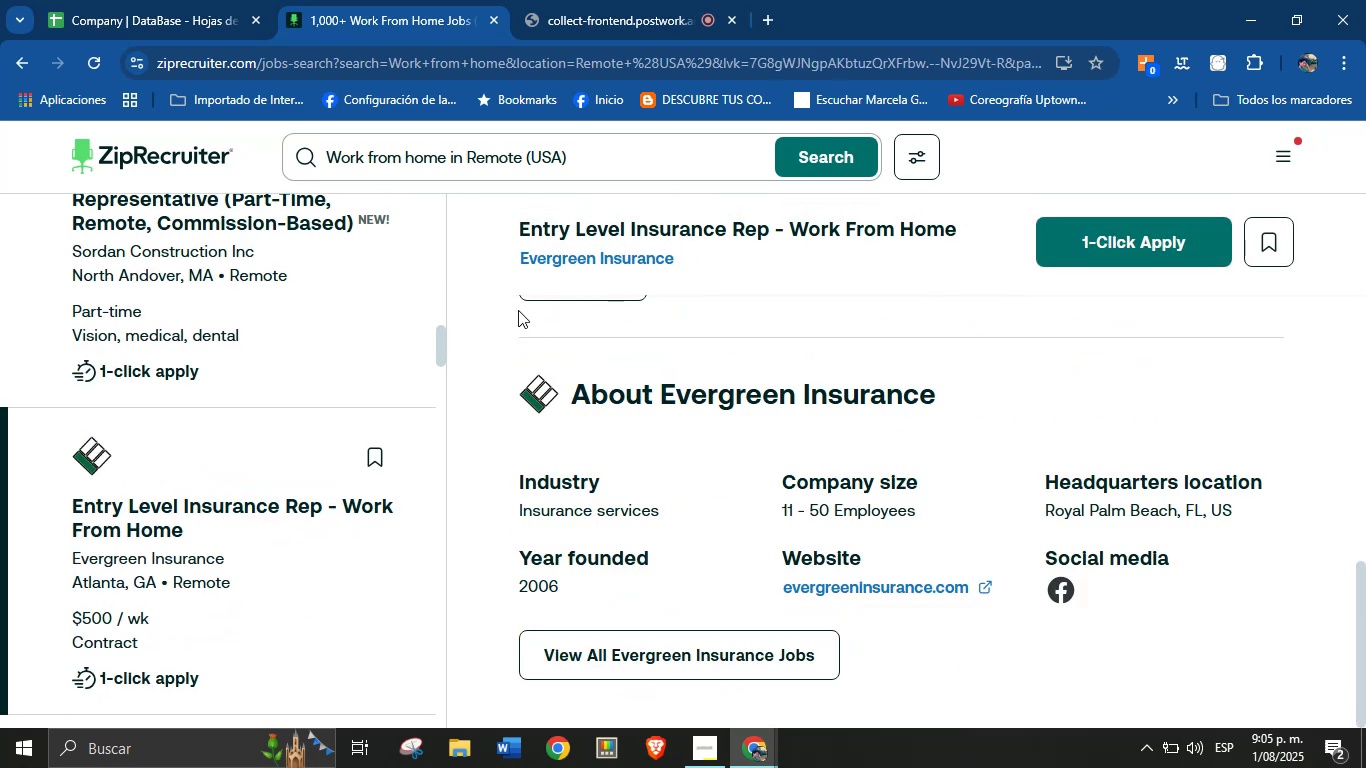 
left_click_drag(start_coordinate=[512, 256], to_coordinate=[687, 271])
 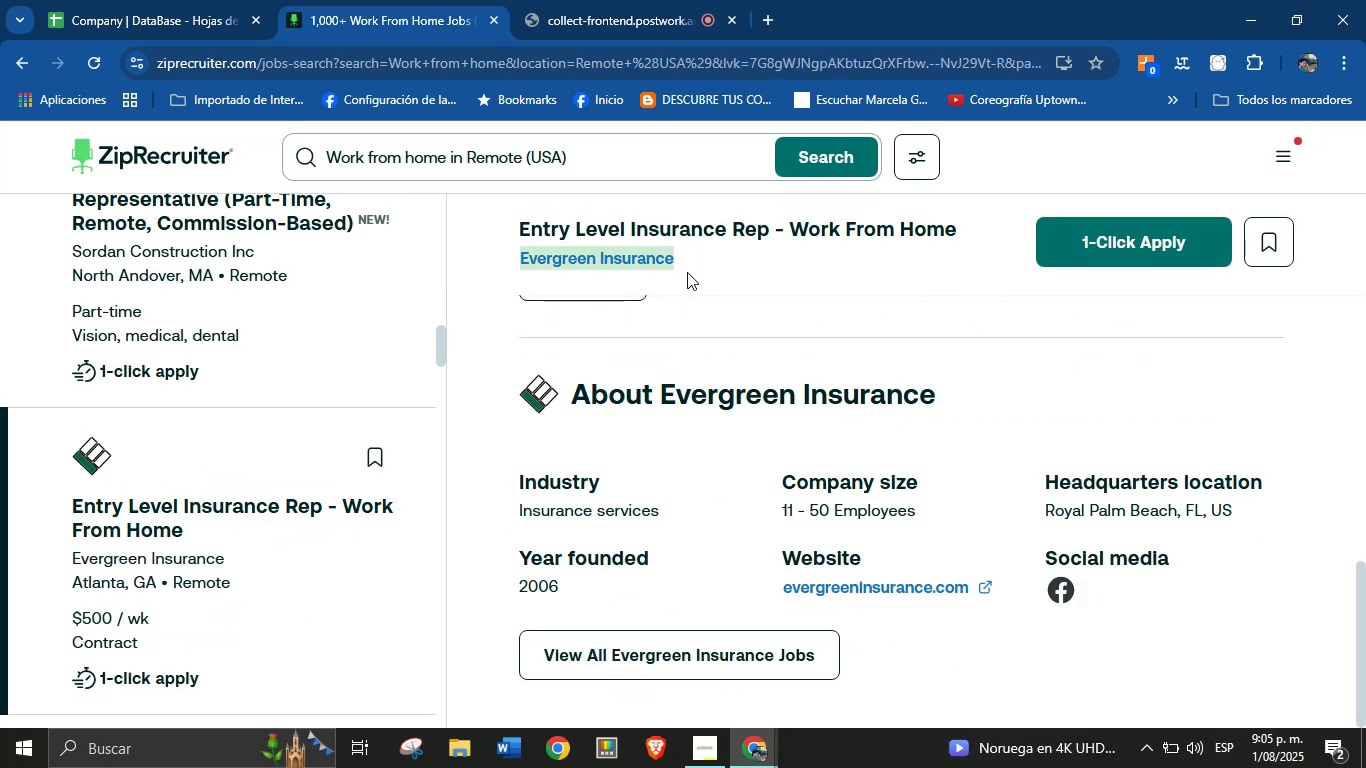 
key(Control+C)
 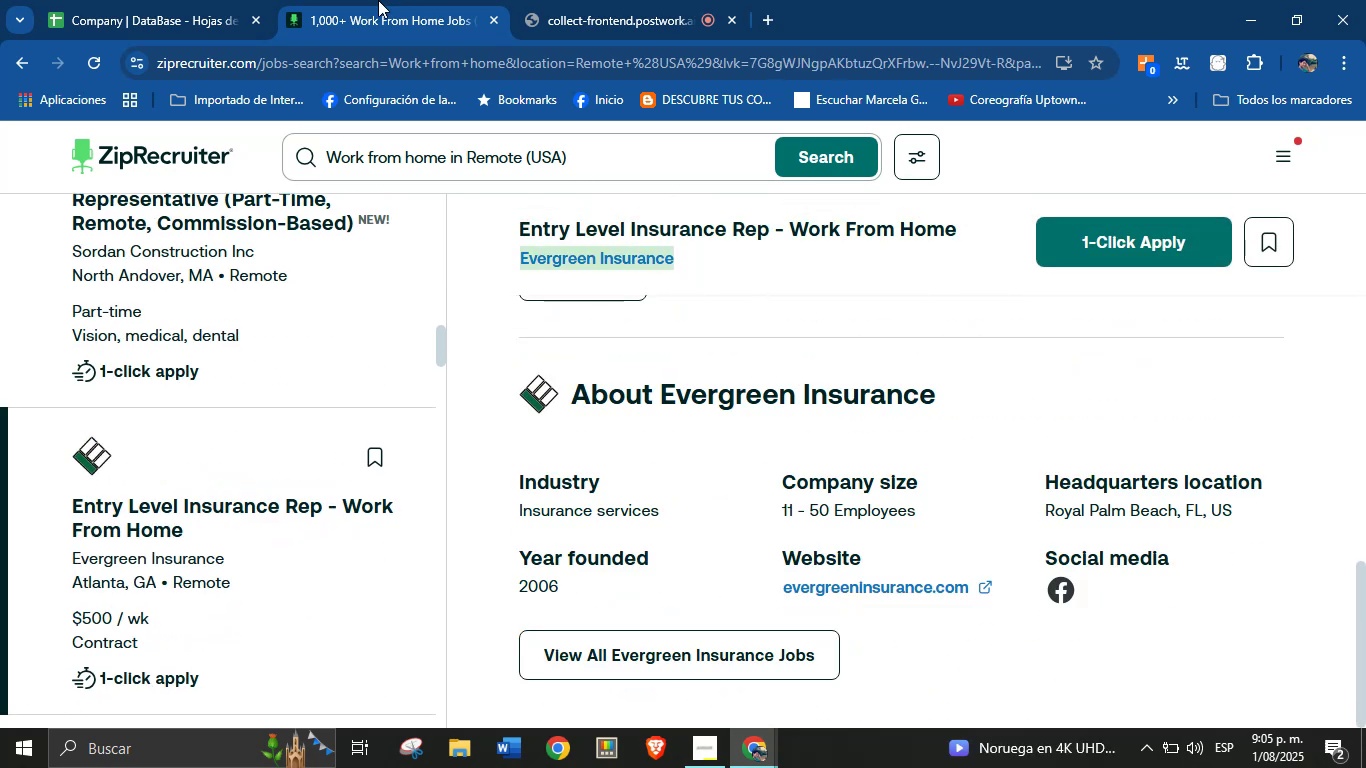 
left_click([218, 0])
 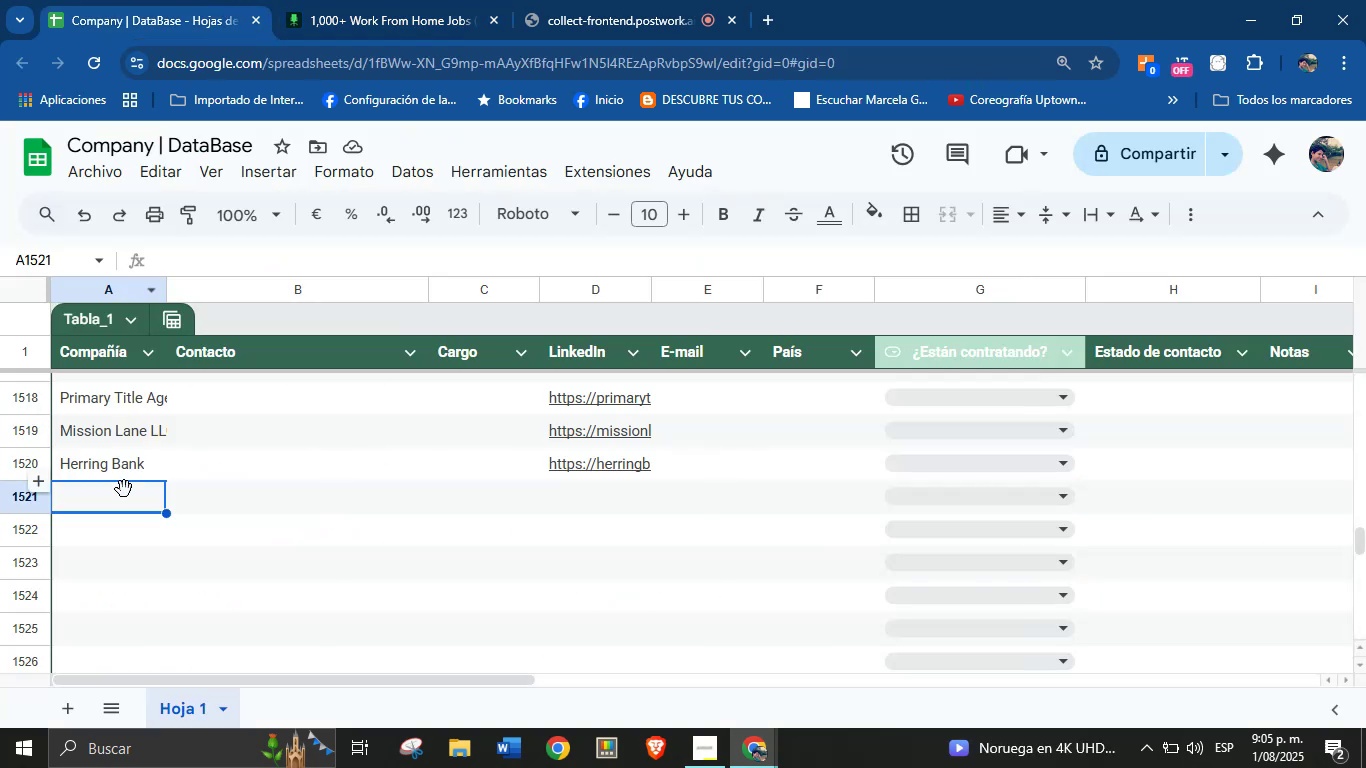 
left_click([125, 500])
 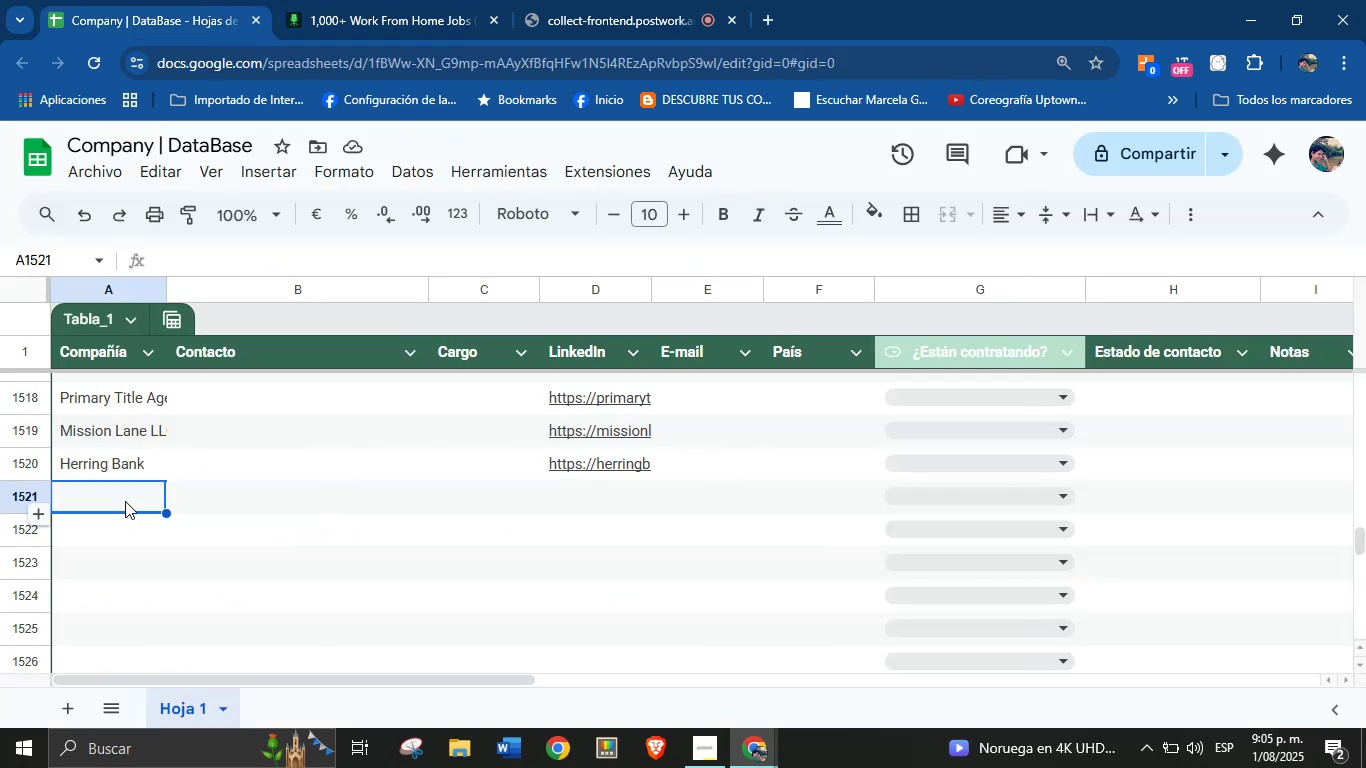 
key(Control+V)
 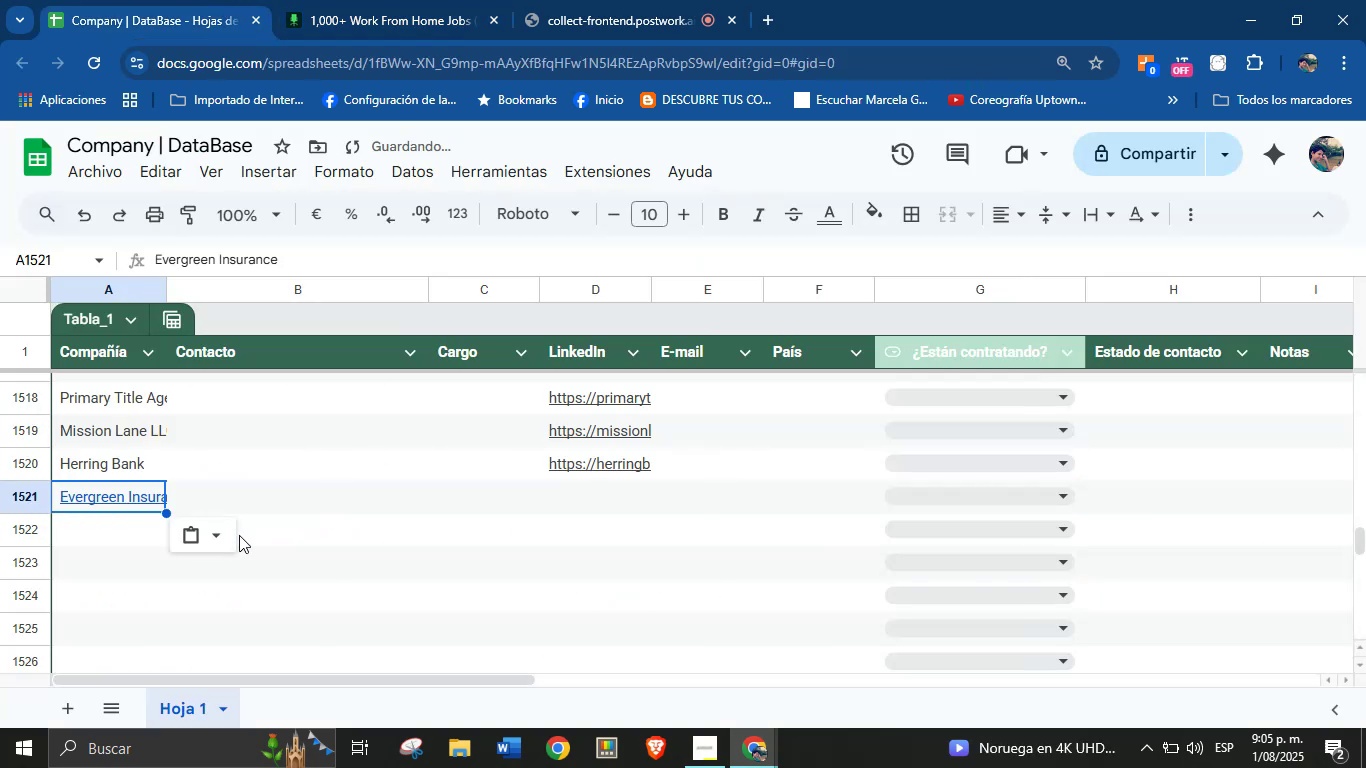 
left_click([222, 541])
 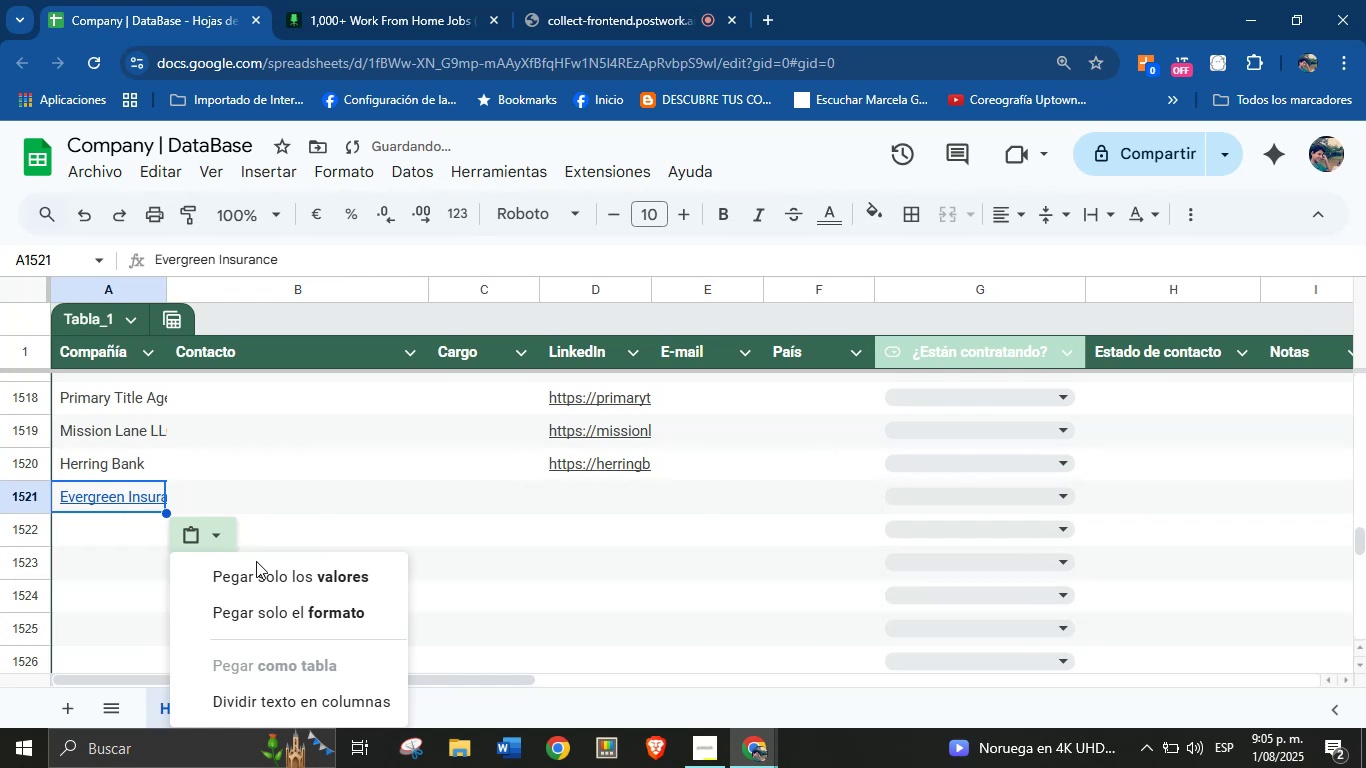 
left_click([271, 583])
 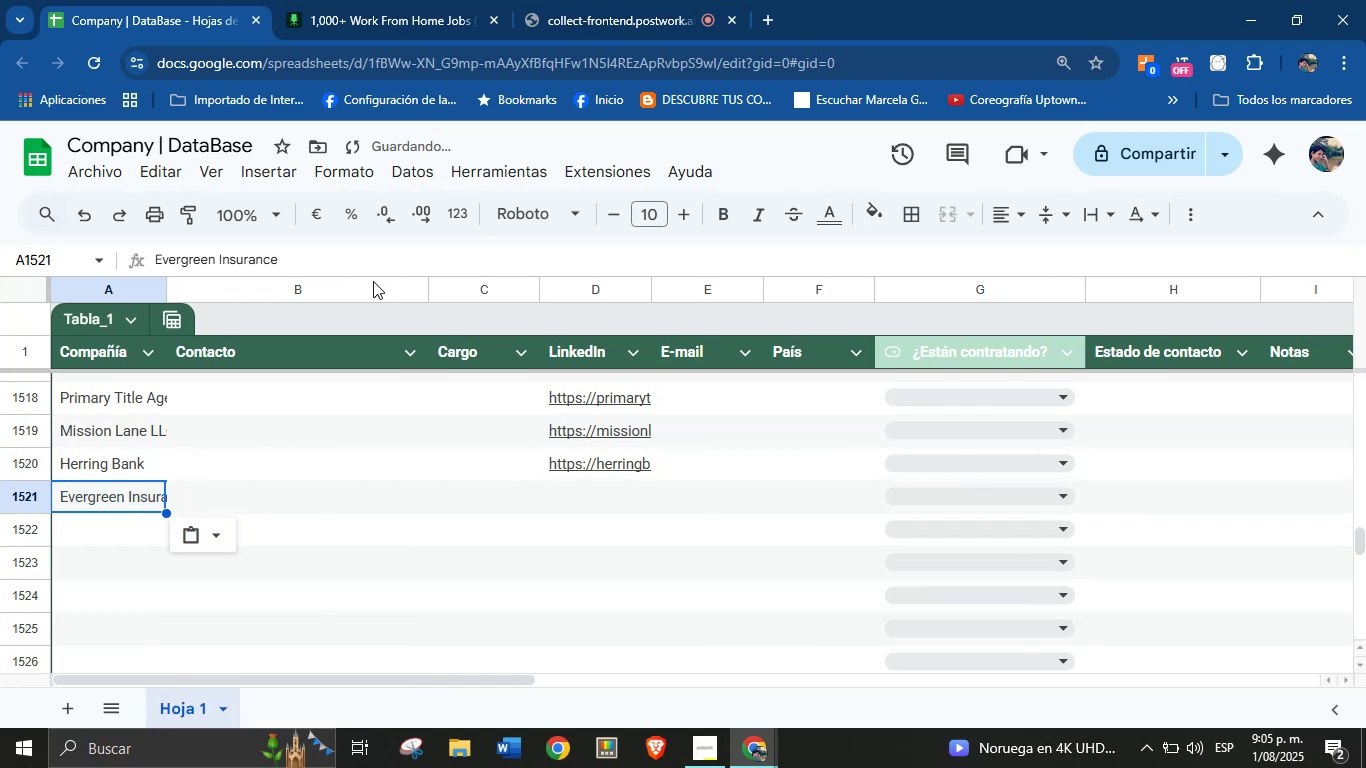 
left_click_drag(start_coordinate=[449, 0], to_coordinate=[444, 0])
 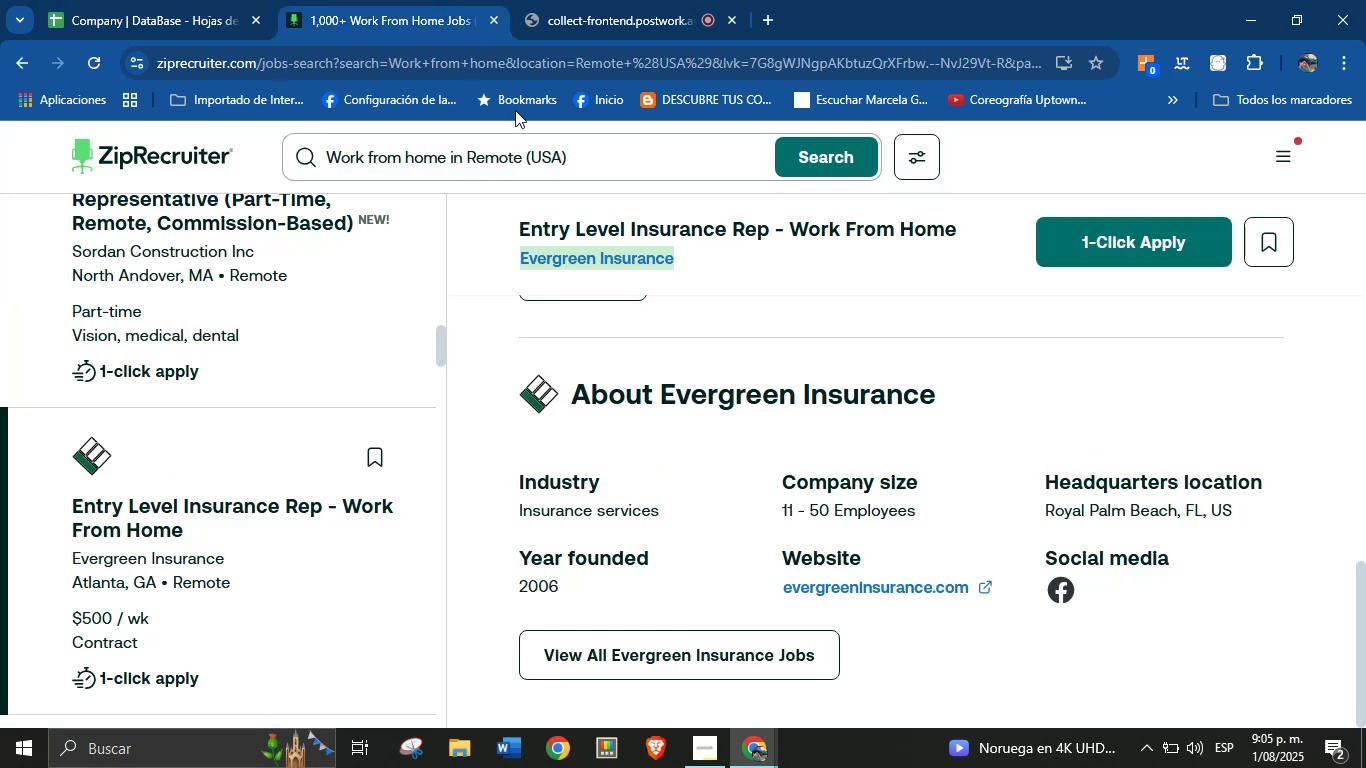 
right_click([820, 576])
 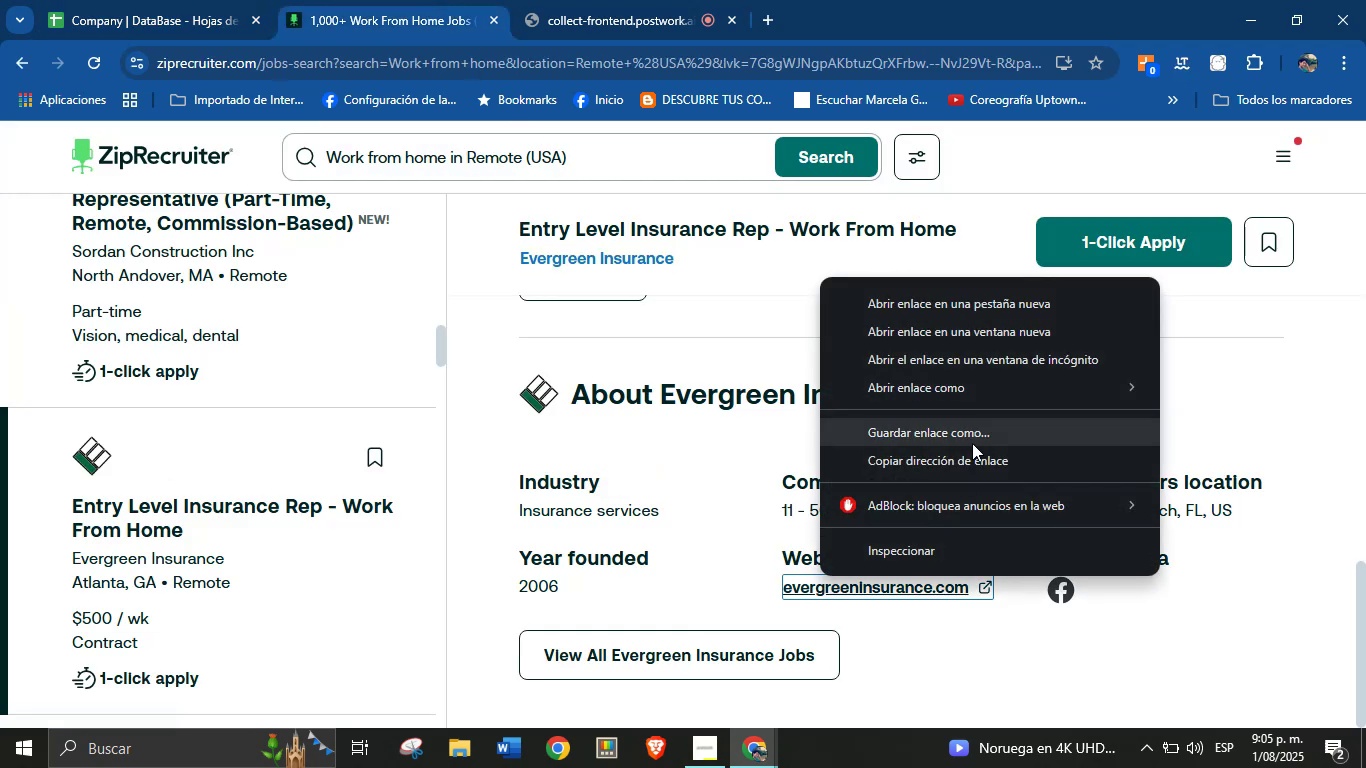 
left_click([966, 452])
 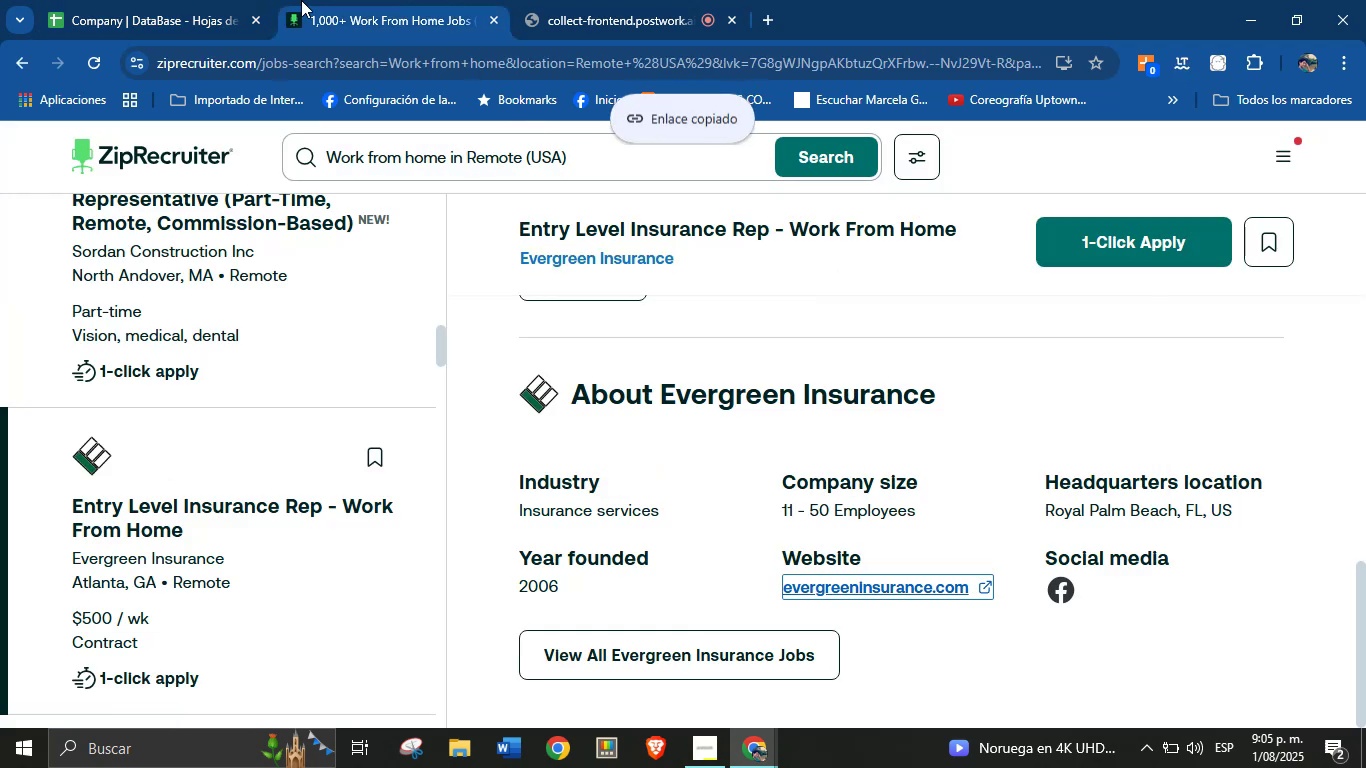 
left_click([136, 0])
 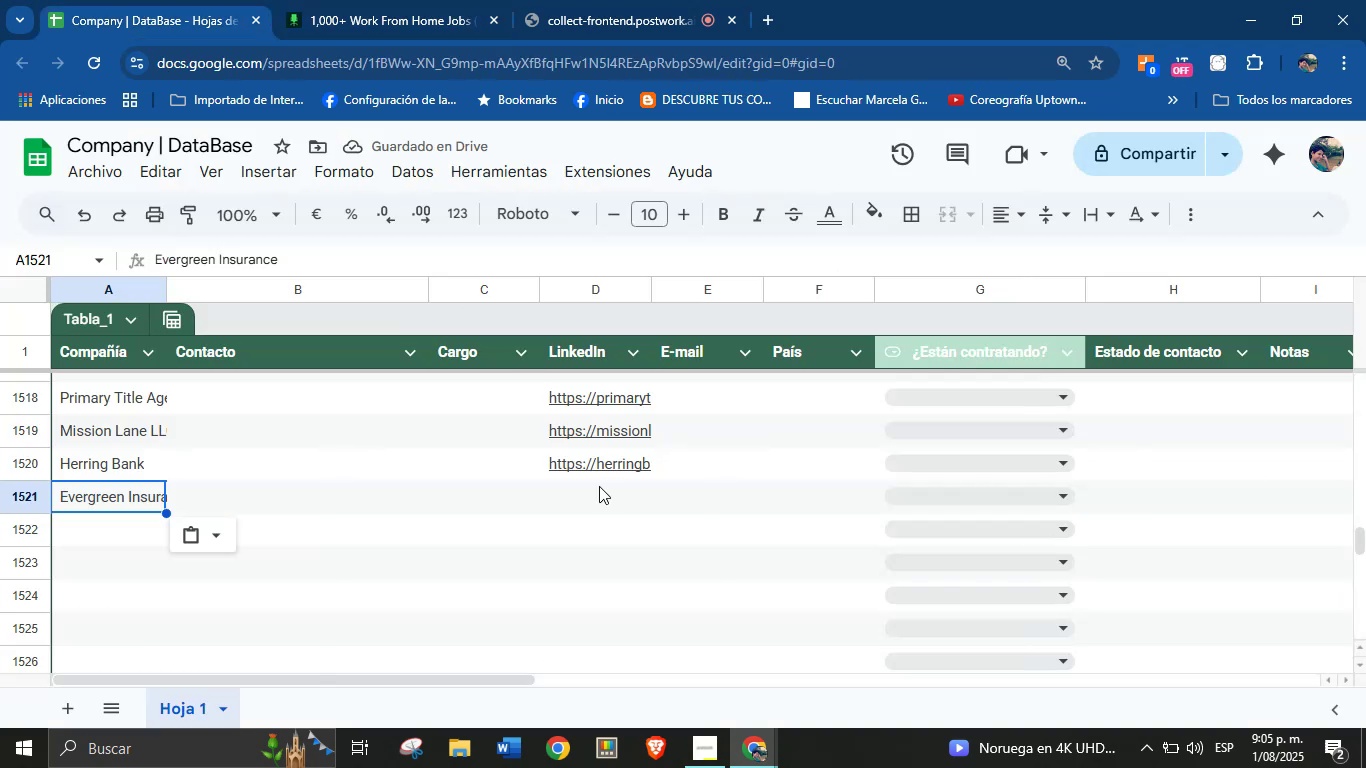 
left_click([584, 509])
 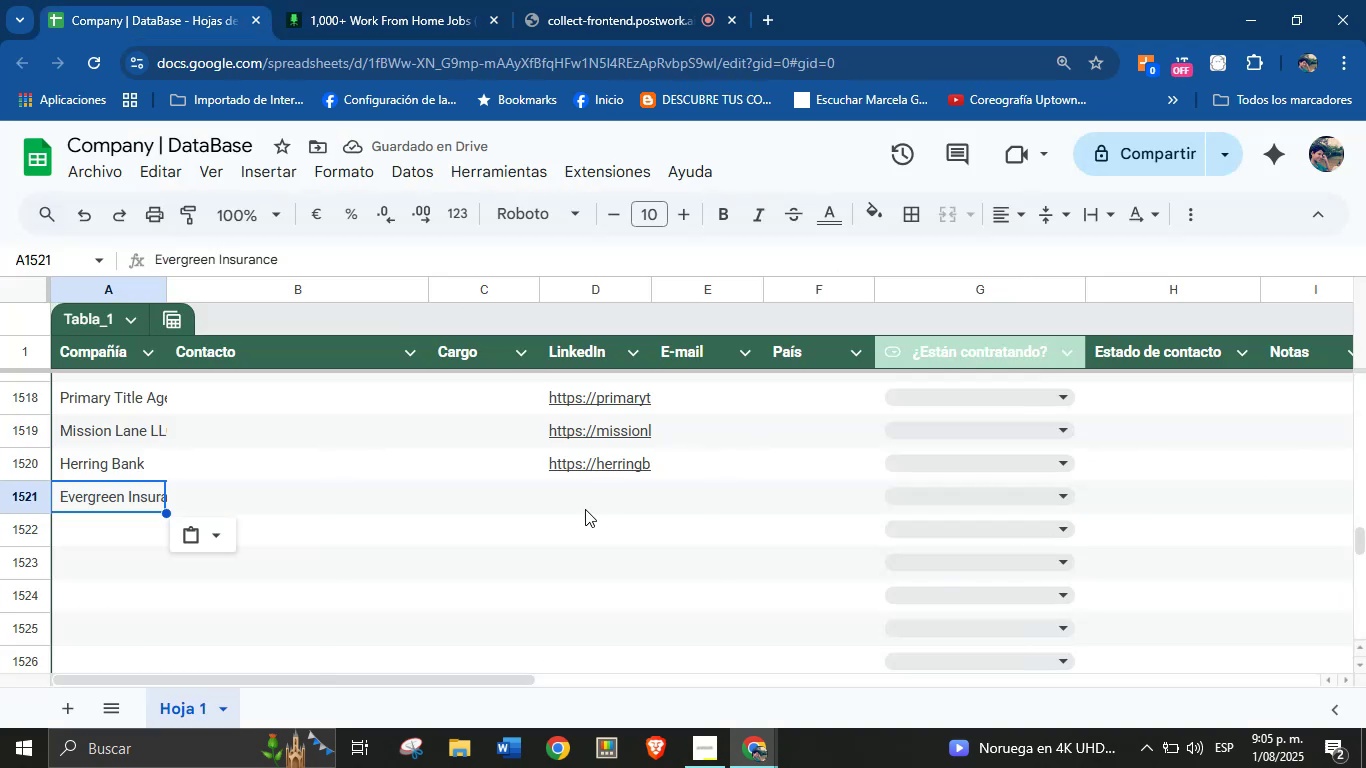 
key(Control+V)
 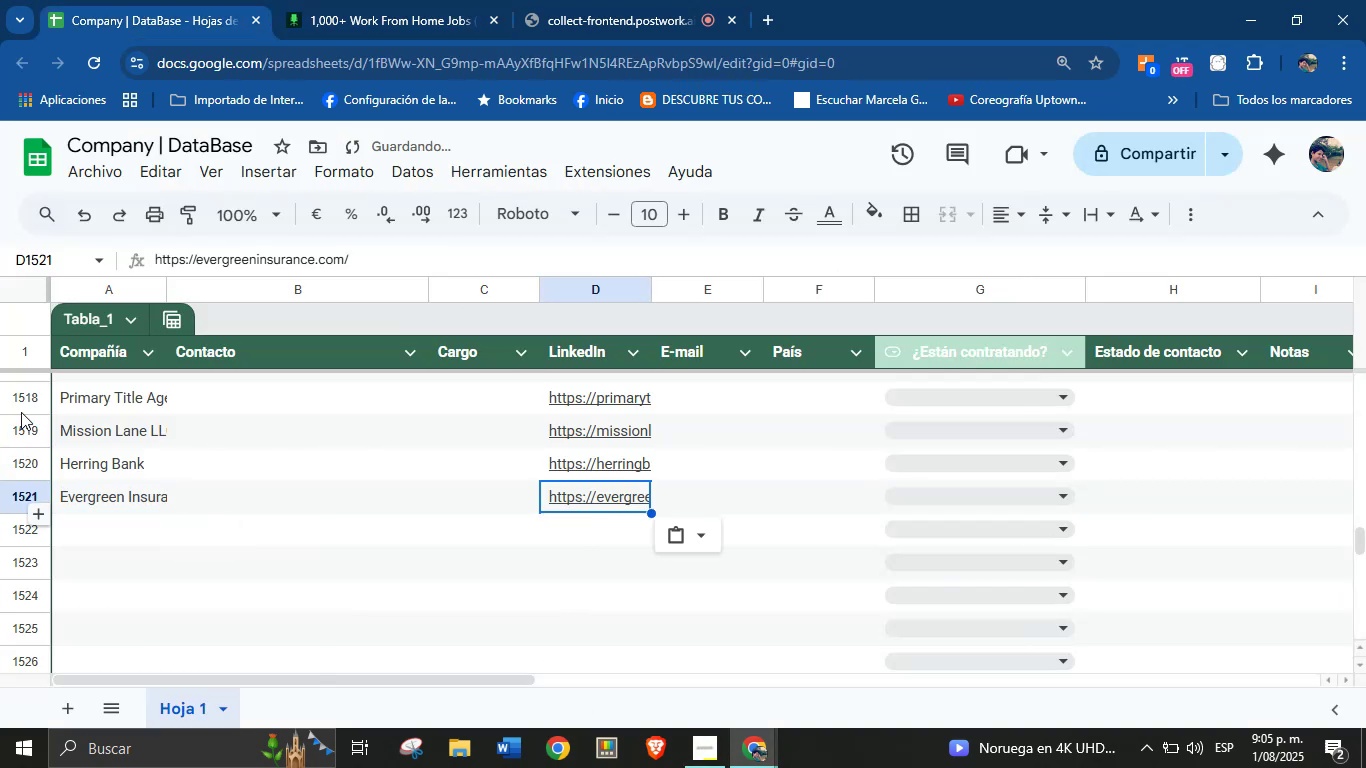 
left_click([122, 533])
 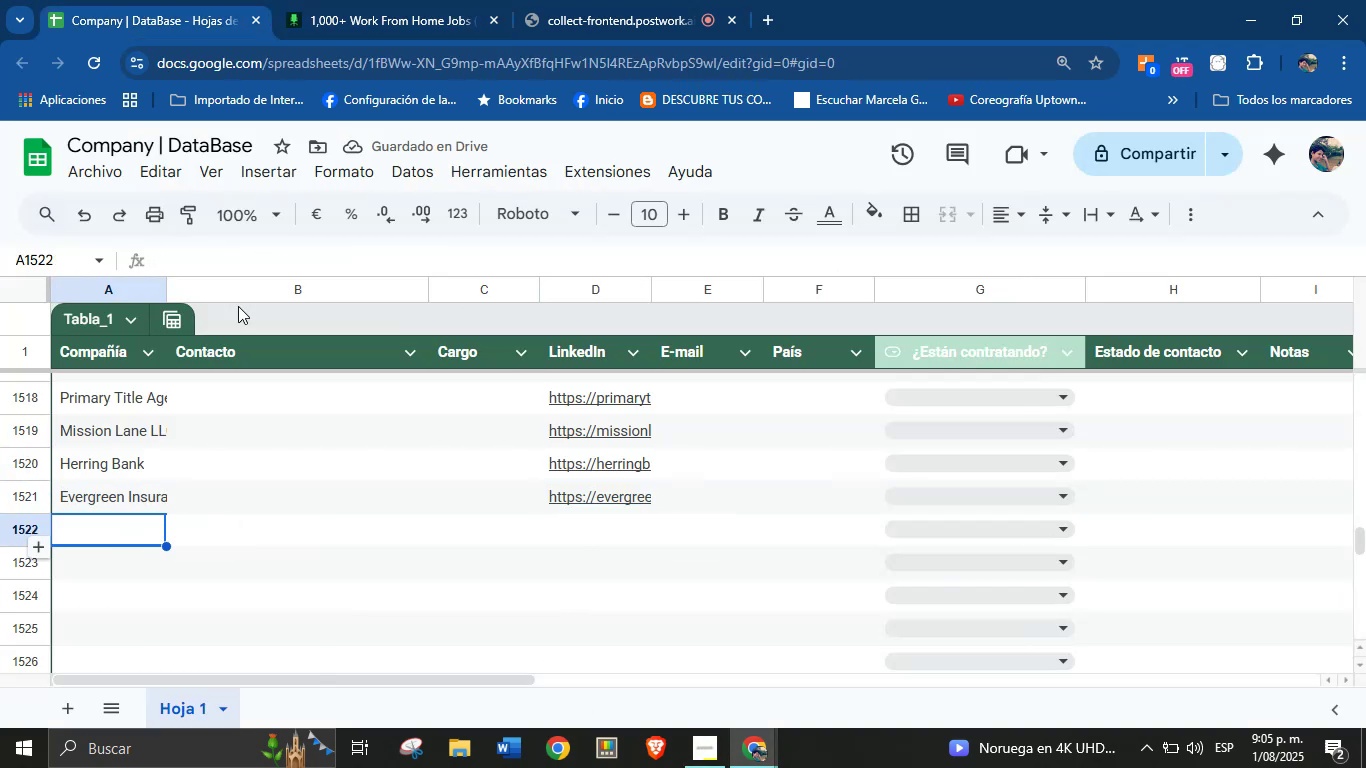 
left_click([322, 7])
 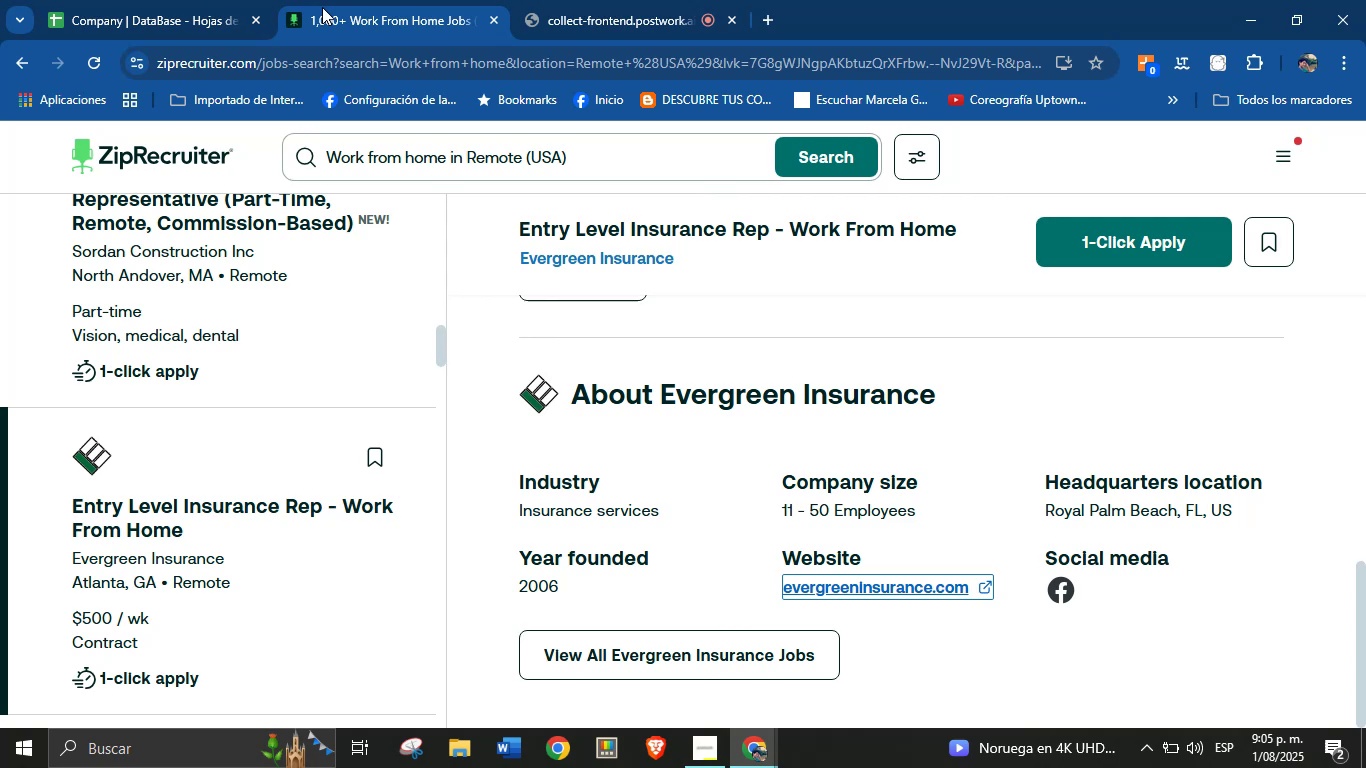 
wait(8.07)
 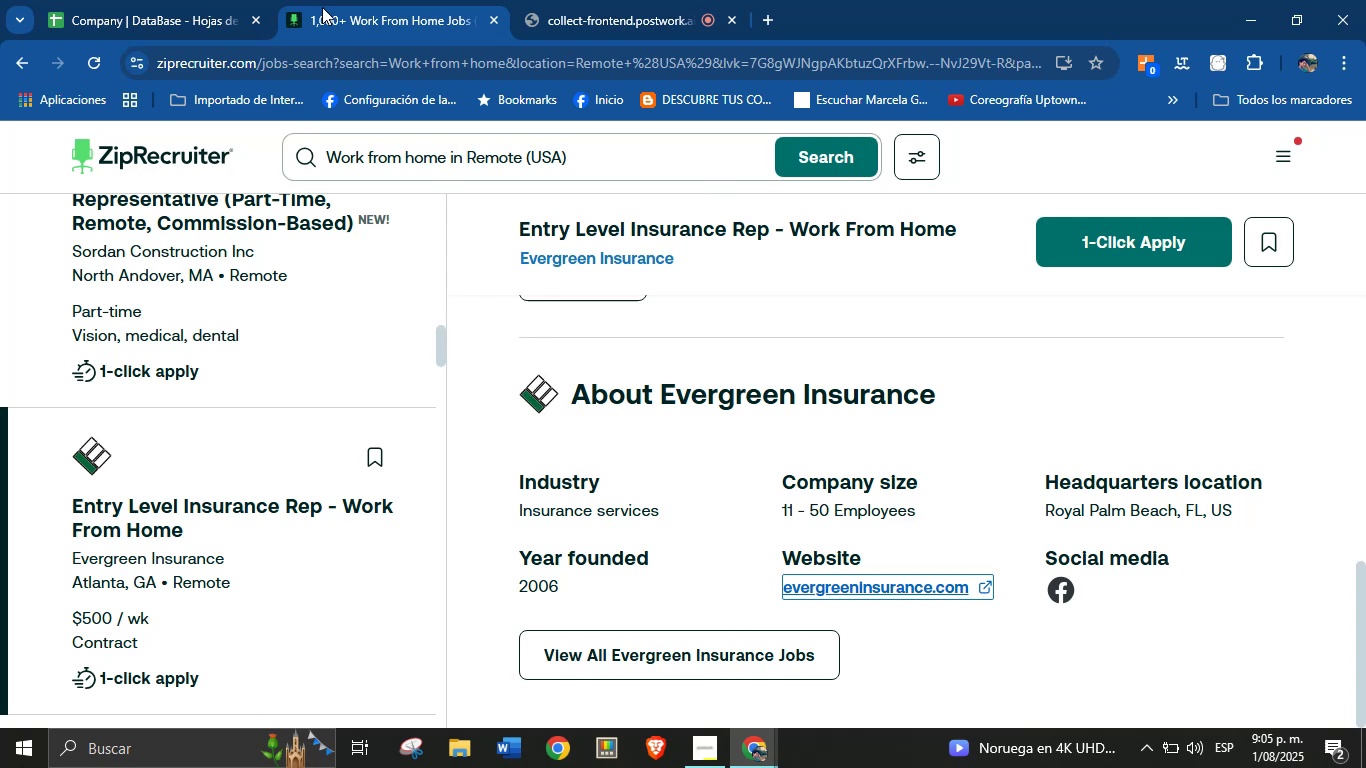 
scroll: coordinate [59, 387], scroll_direction: down, amount: 110.0
 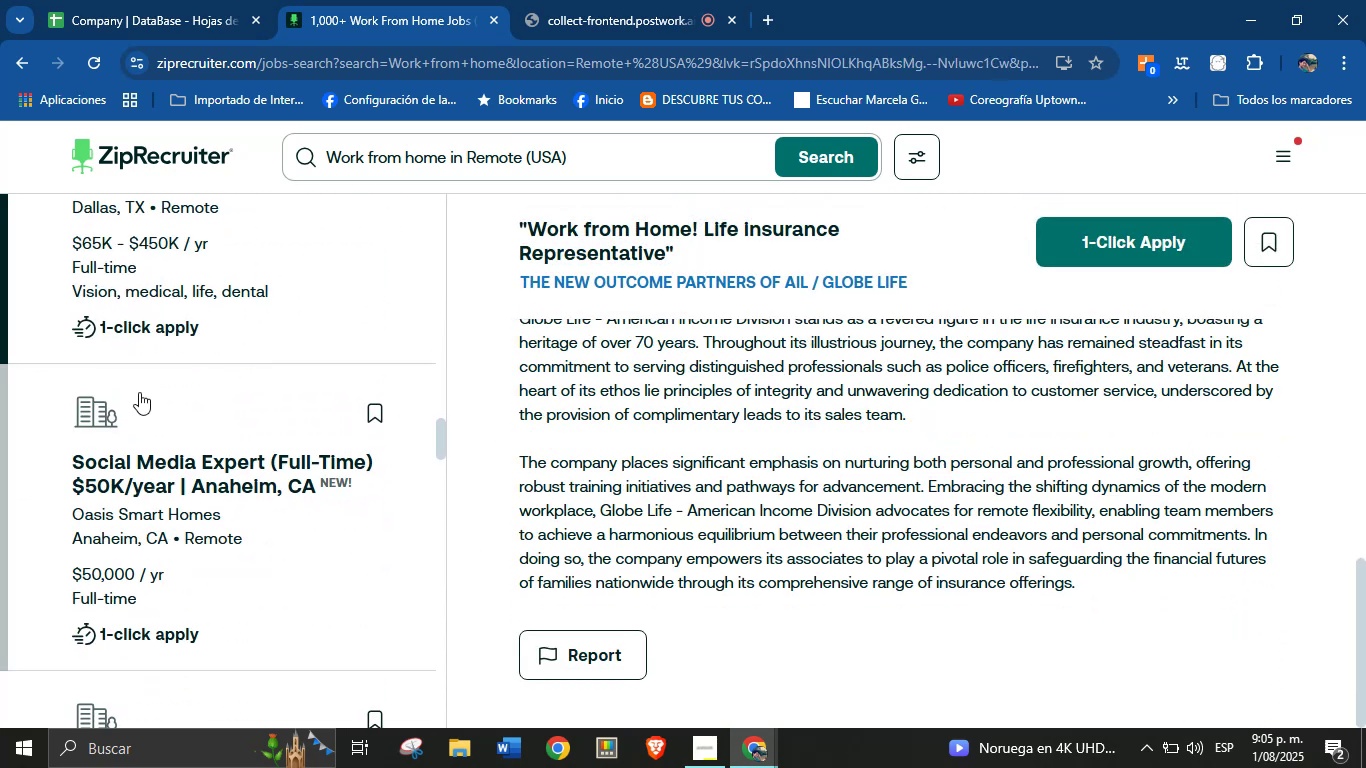 
left_click([154, 399])
 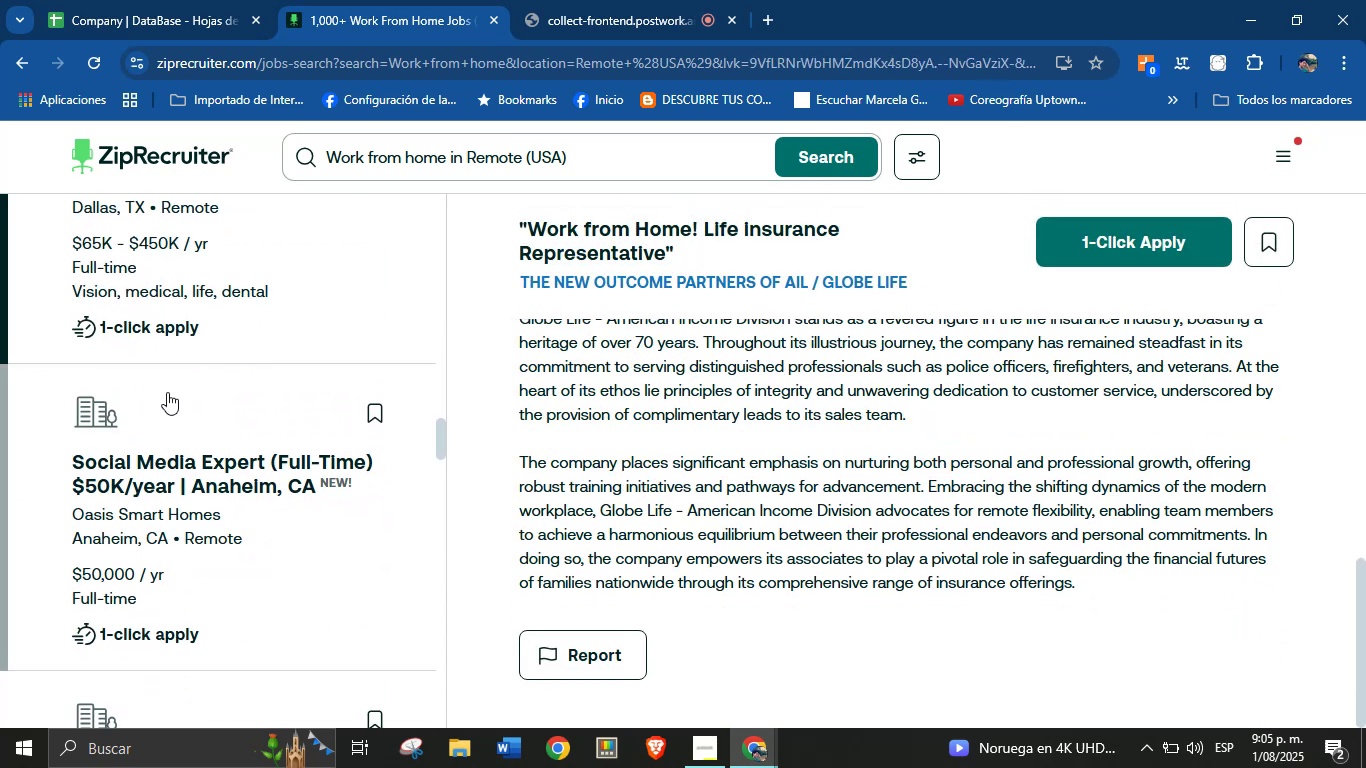 
scroll: coordinate [415, 441], scroll_direction: down, amount: 30.0
 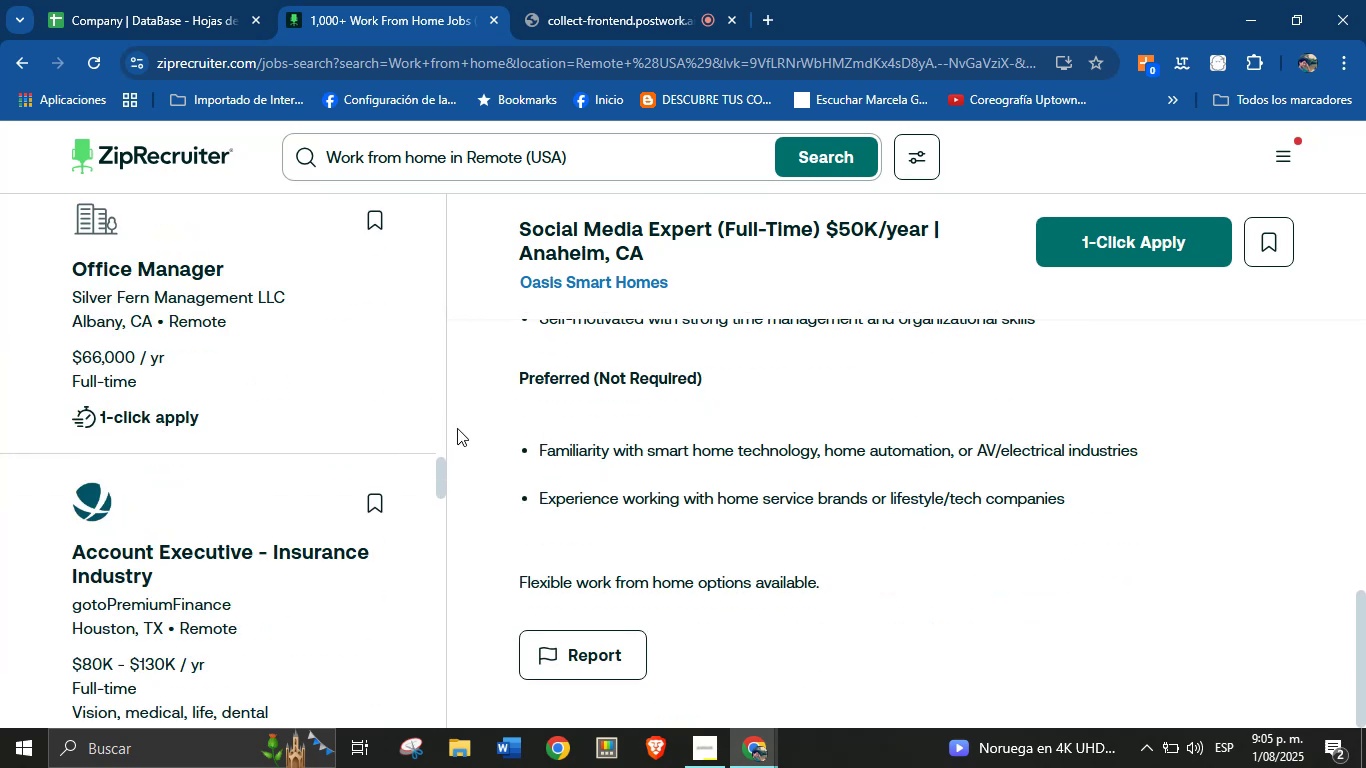 
scroll: coordinate [318, 390], scroll_direction: up, amount: 1.0
 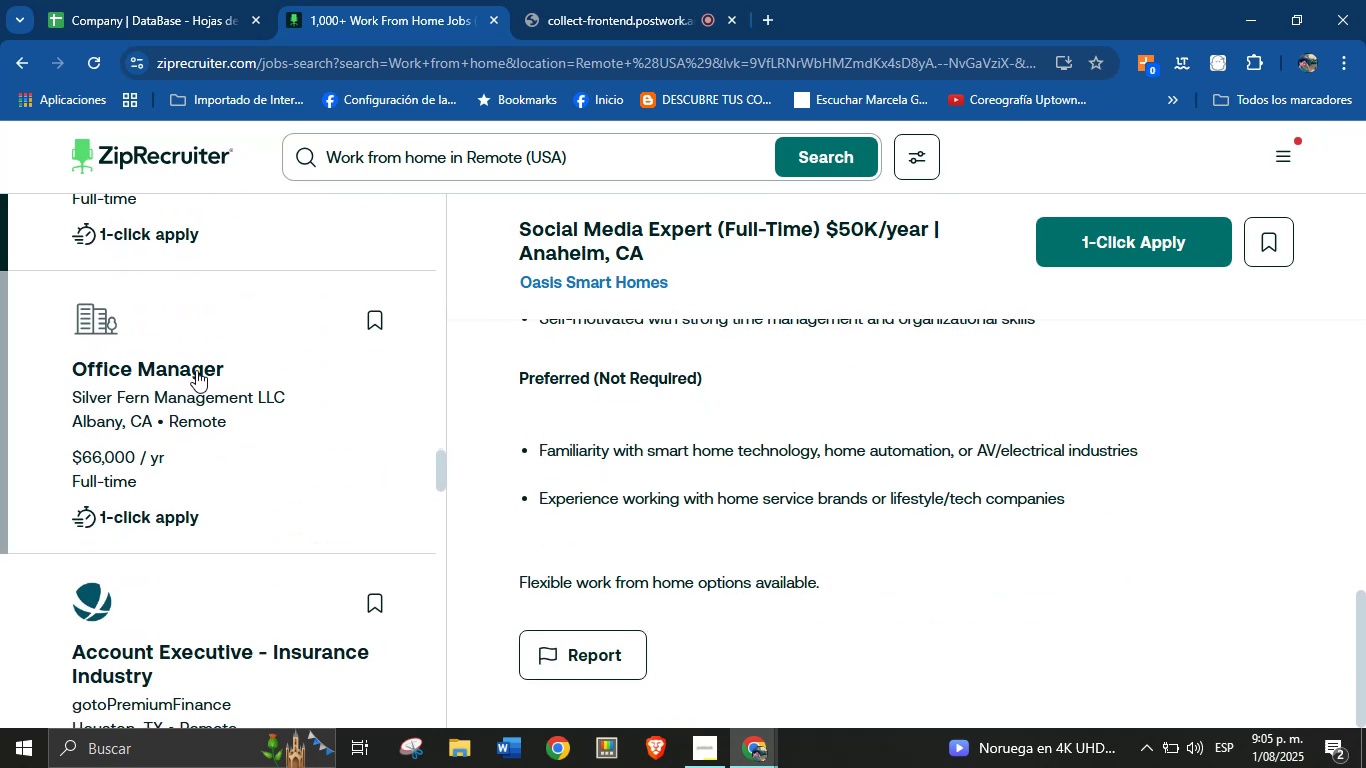 
left_click([151, 312])
 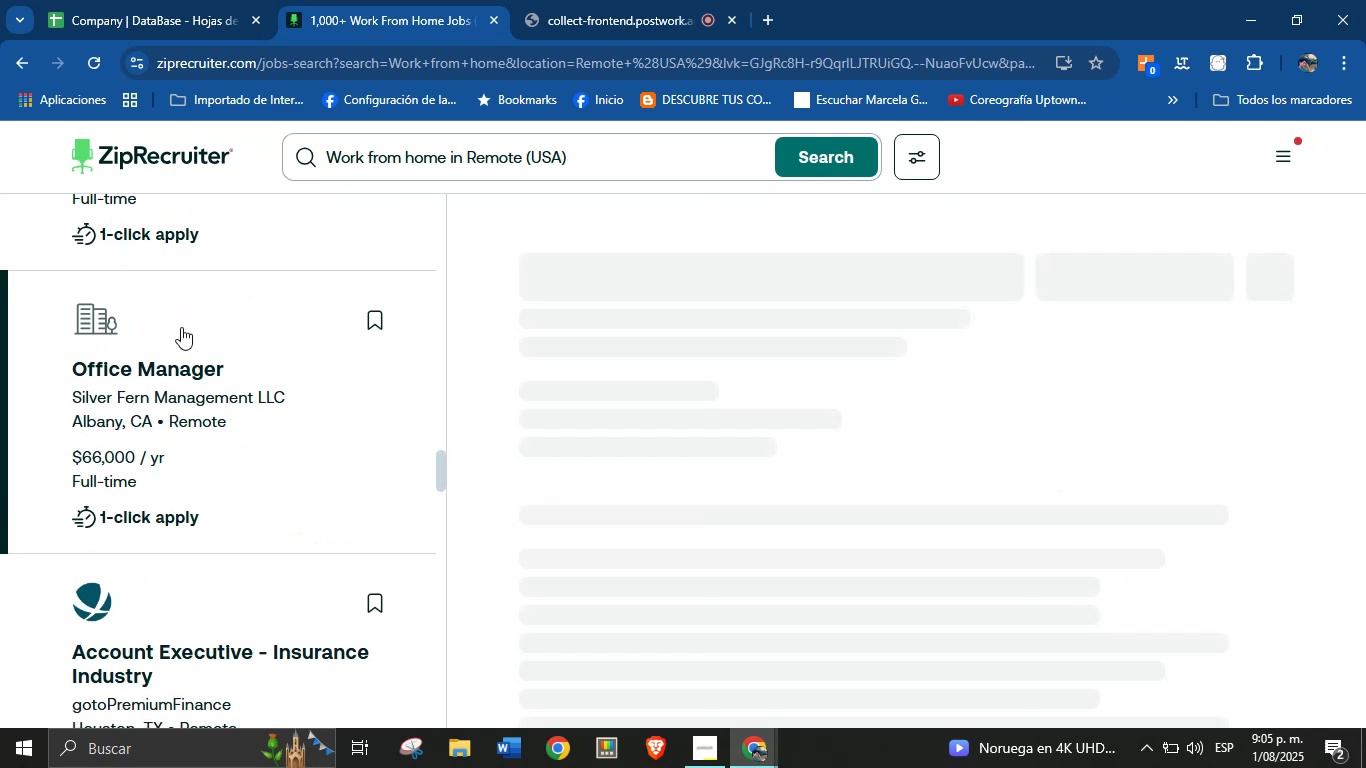 
scroll: coordinate [931, 431], scroll_direction: down, amount: 18.0
 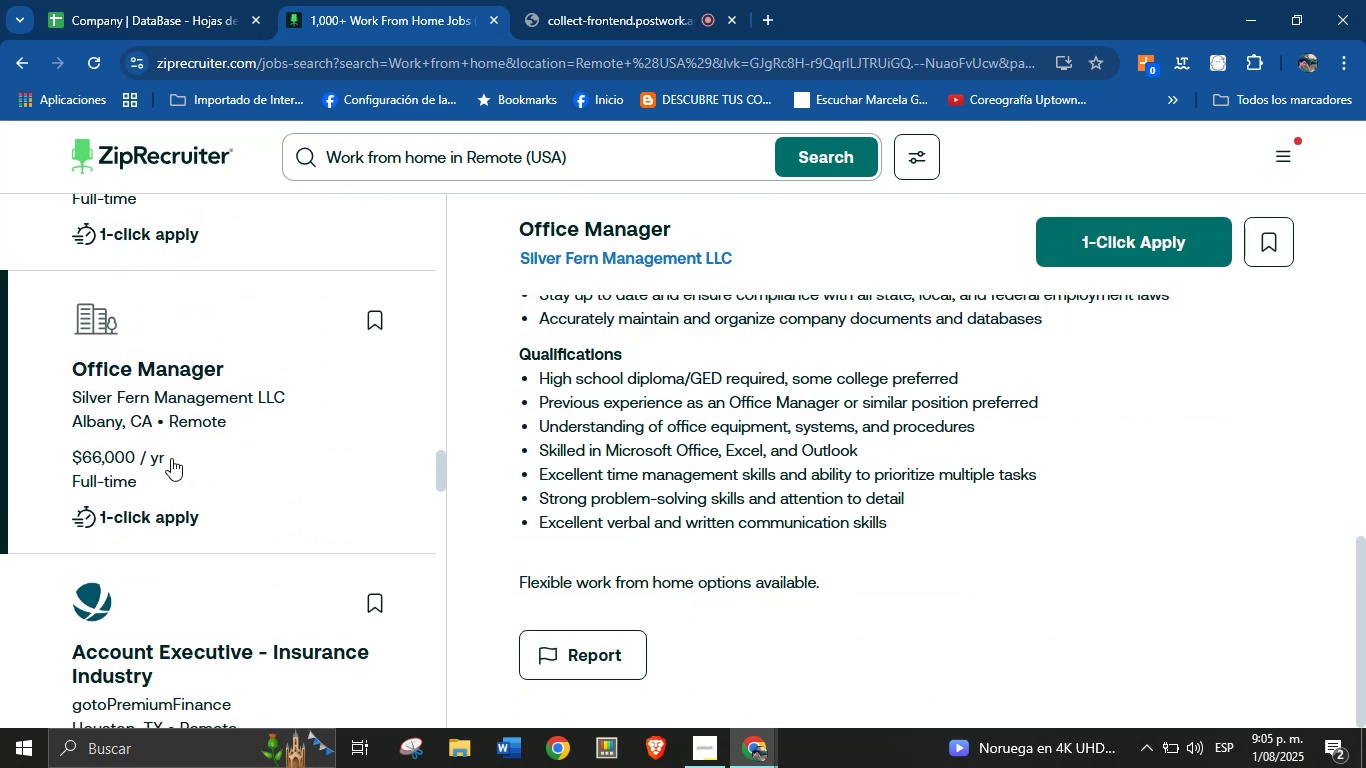 
left_click([128, 601])
 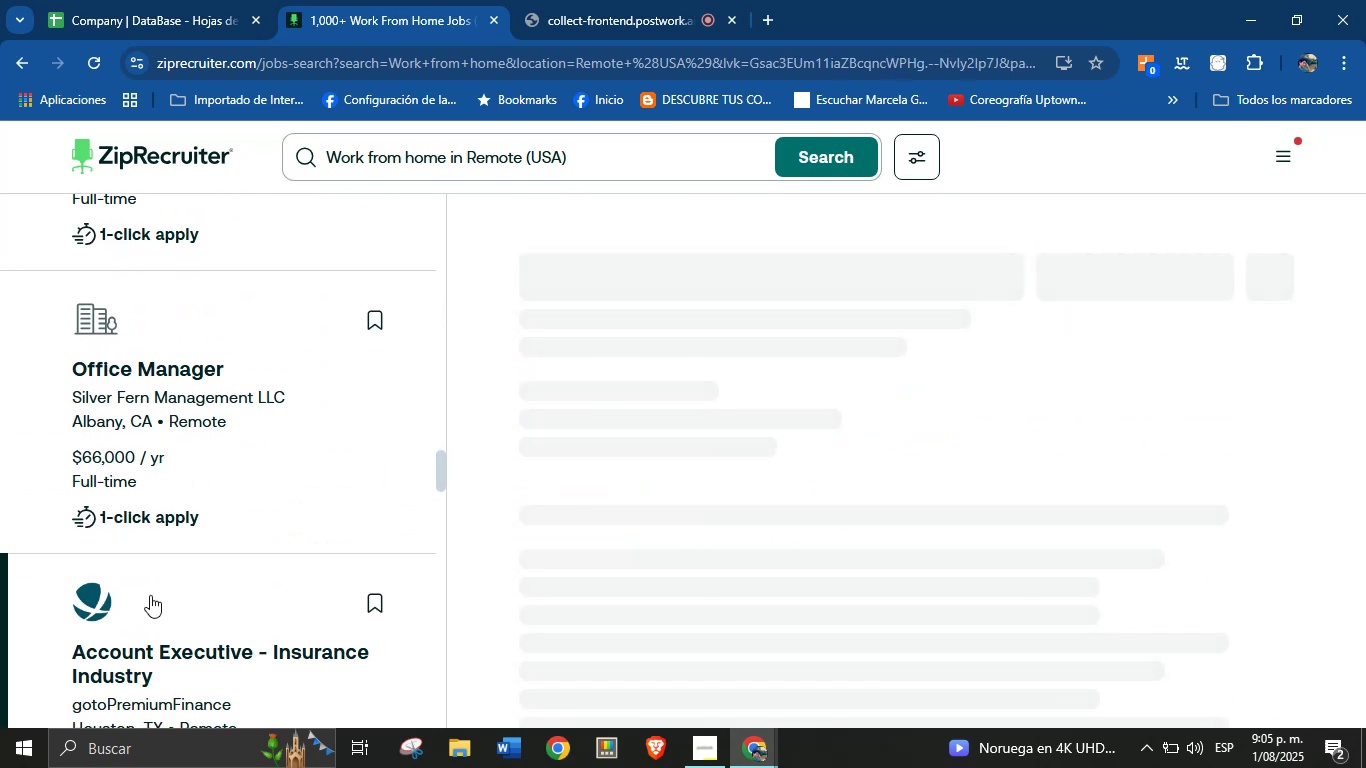 
scroll: coordinate [776, 423], scroll_direction: down, amount: 25.0
 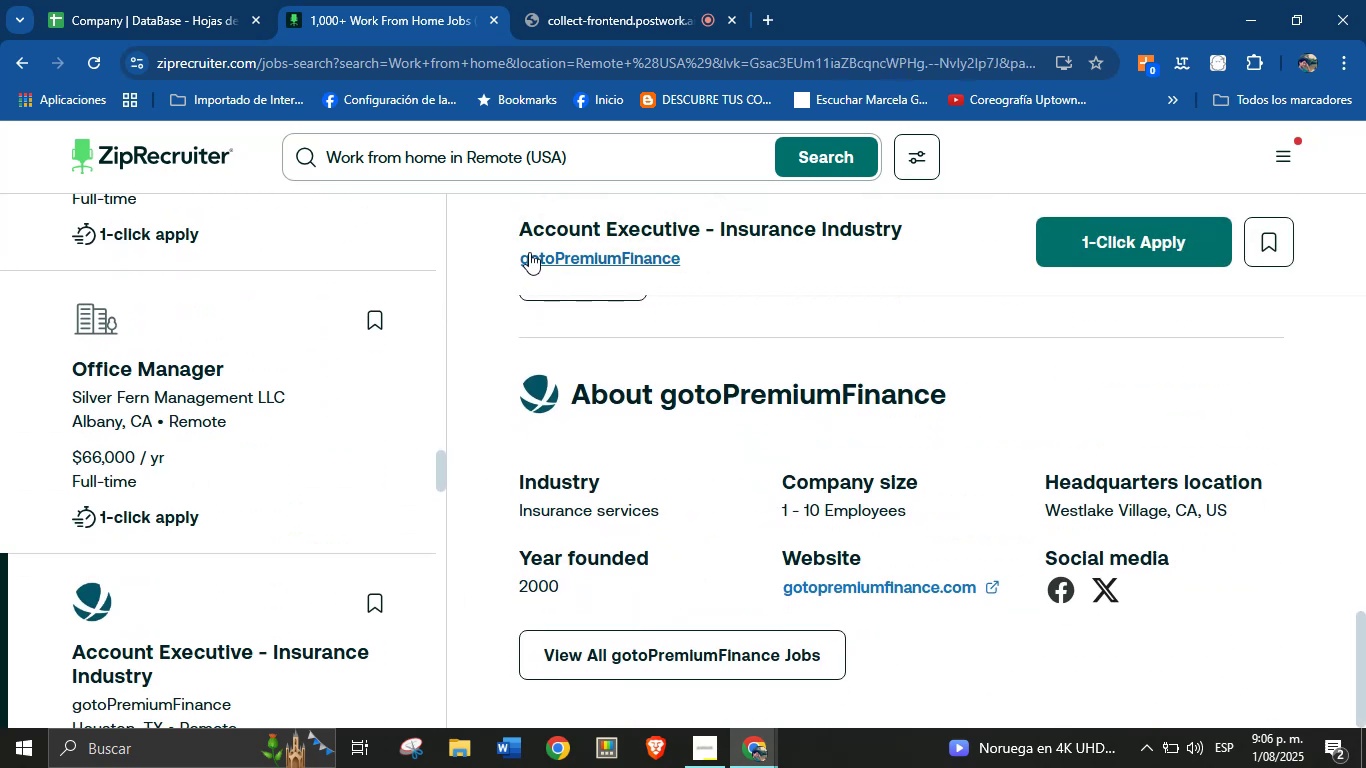 
left_click_drag(start_coordinate=[502, 258], to_coordinate=[683, 265])
 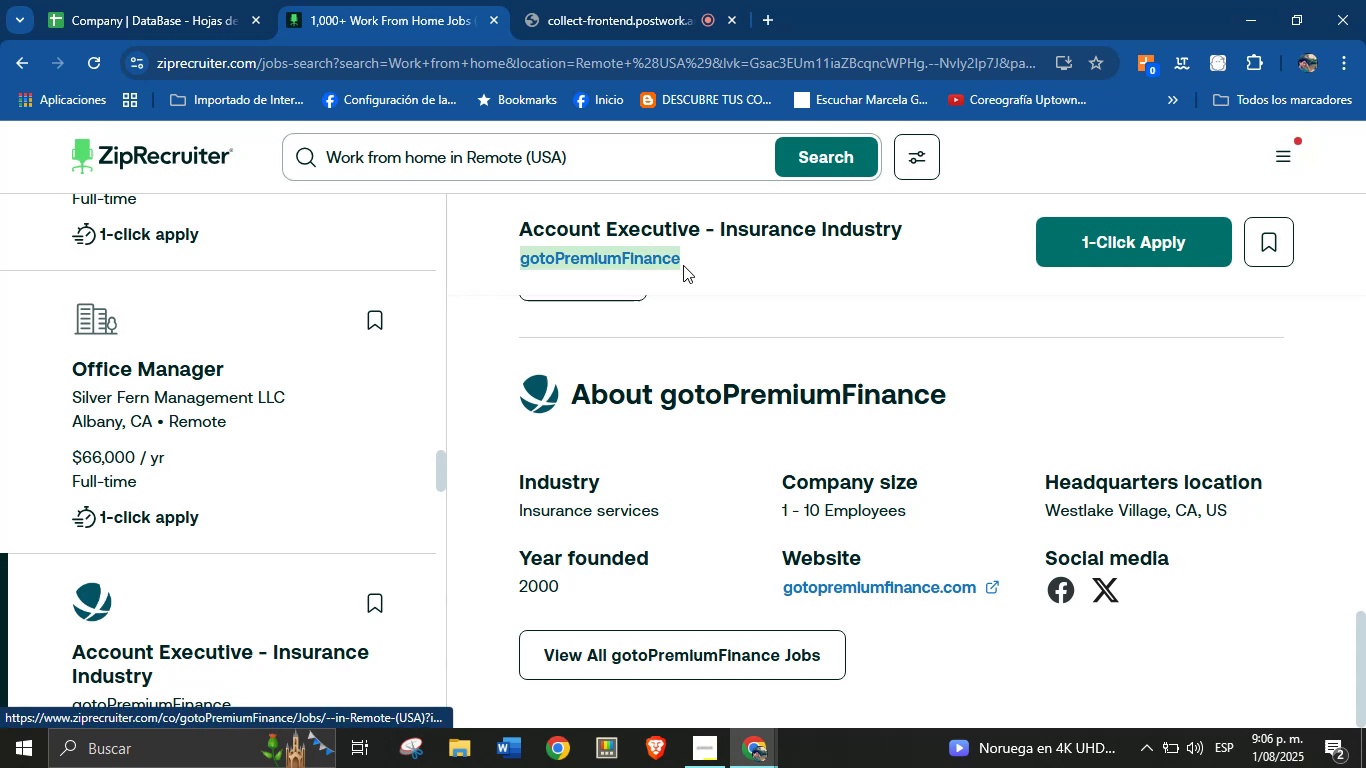 
key(Control+C)
 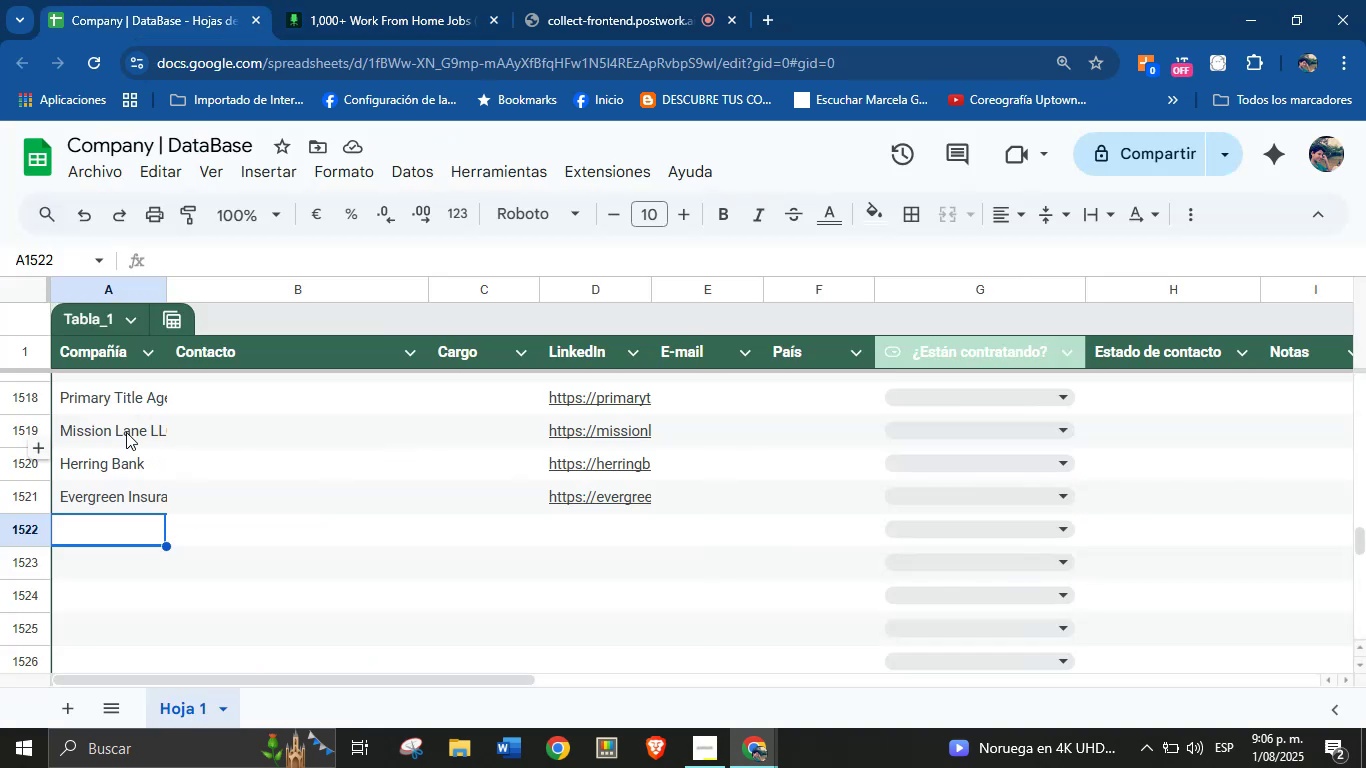 
left_click([127, 531])
 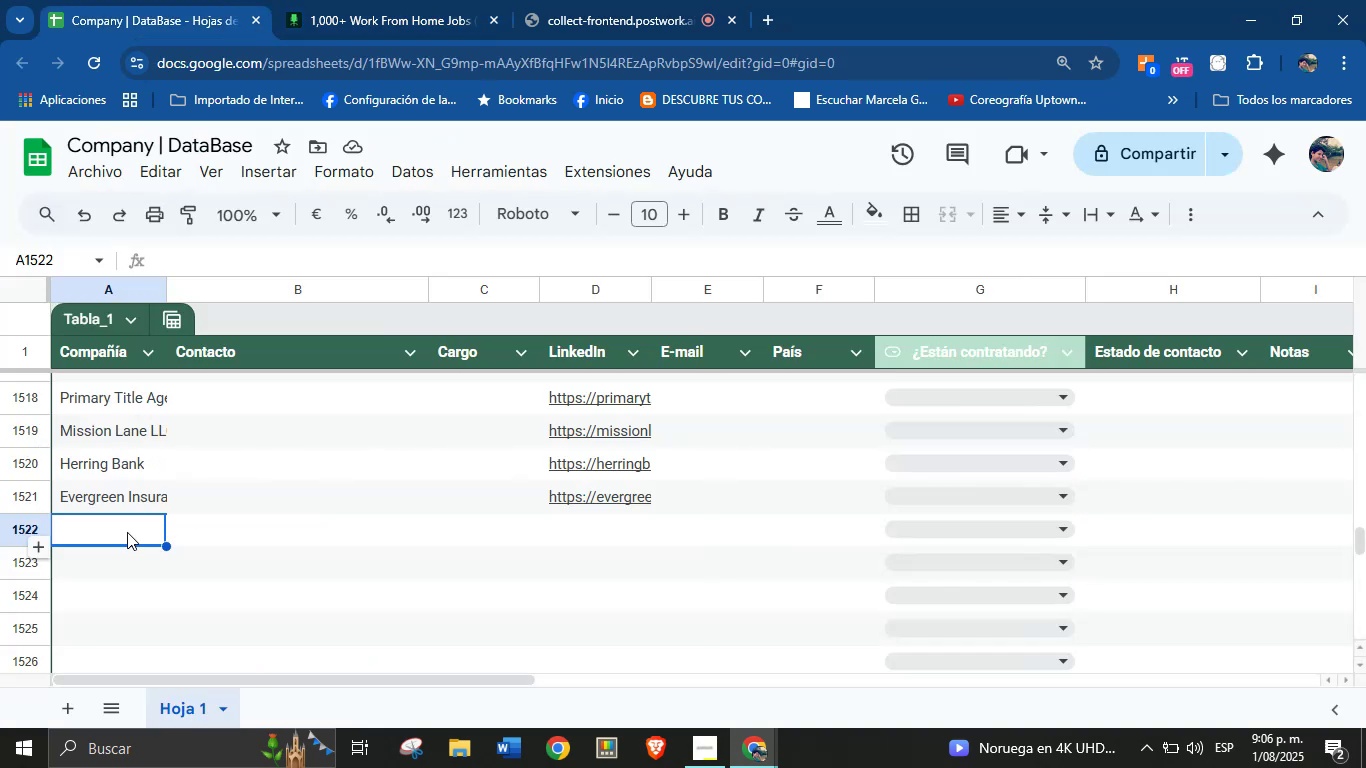 
key(Control+V)
 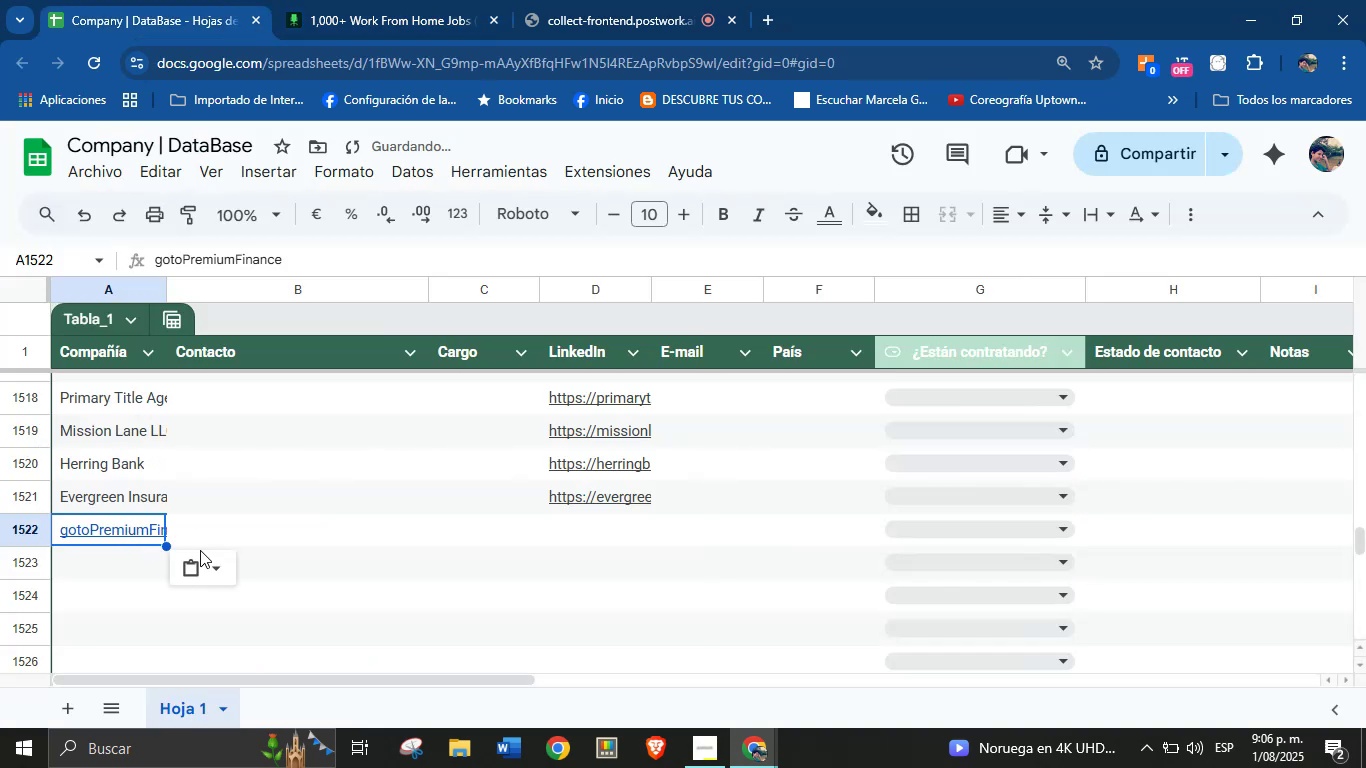 
left_click([211, 566])
 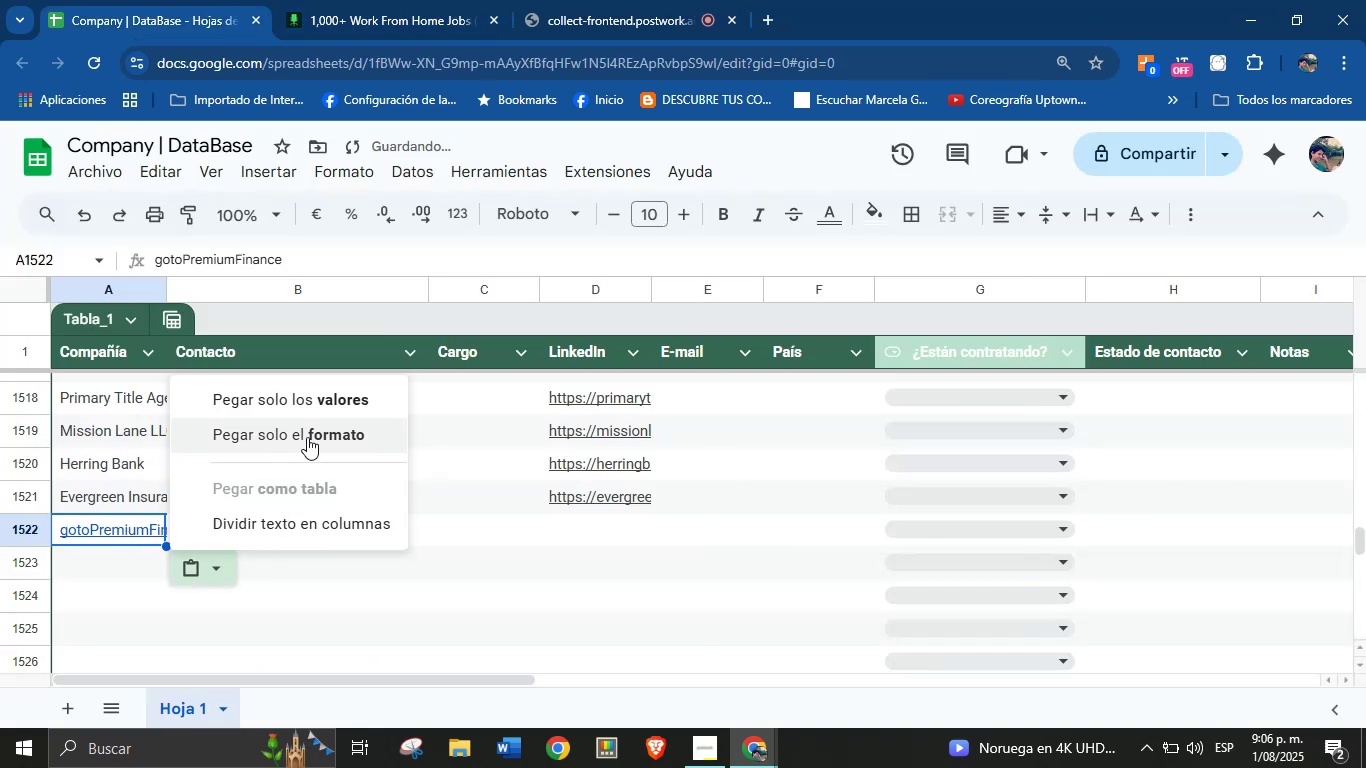 
left_click([318, 408])
 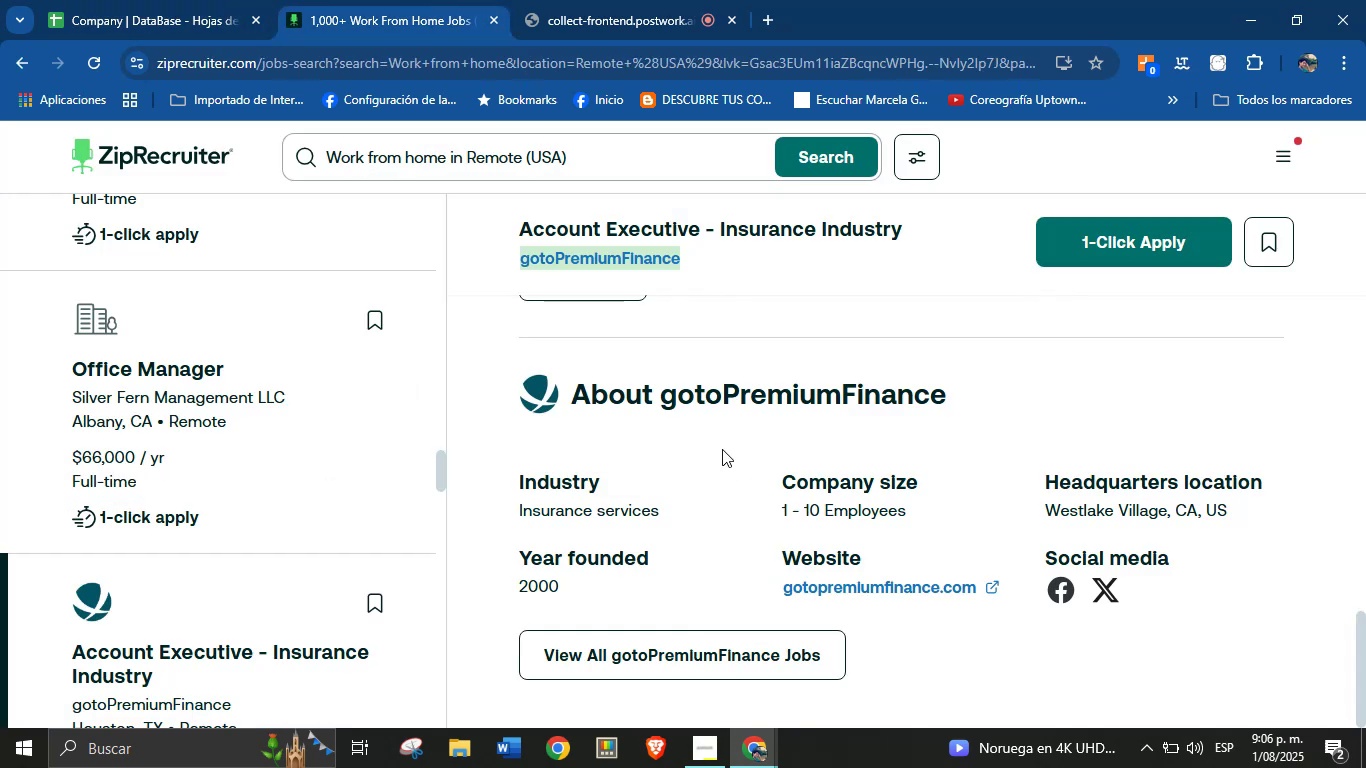 
right_click([799, 577])
 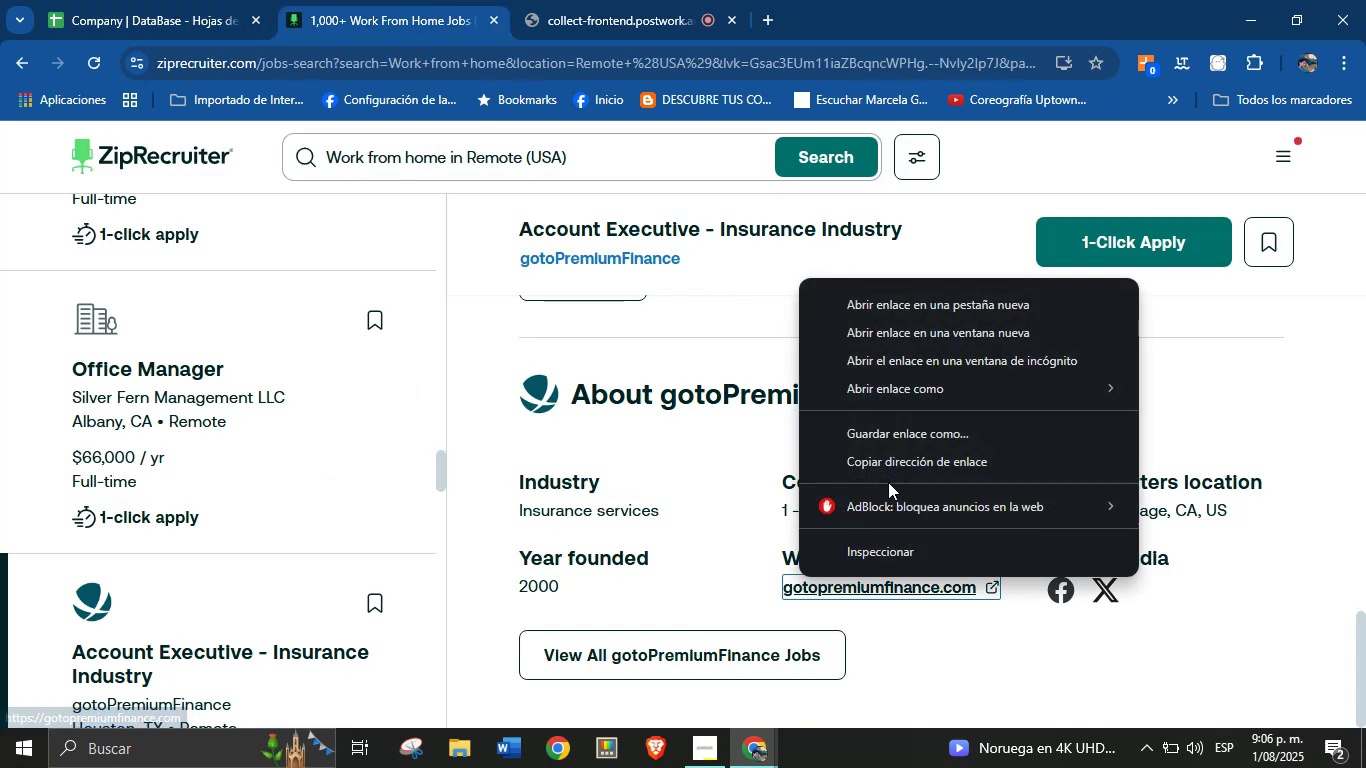 
left_click([890, 470])
 